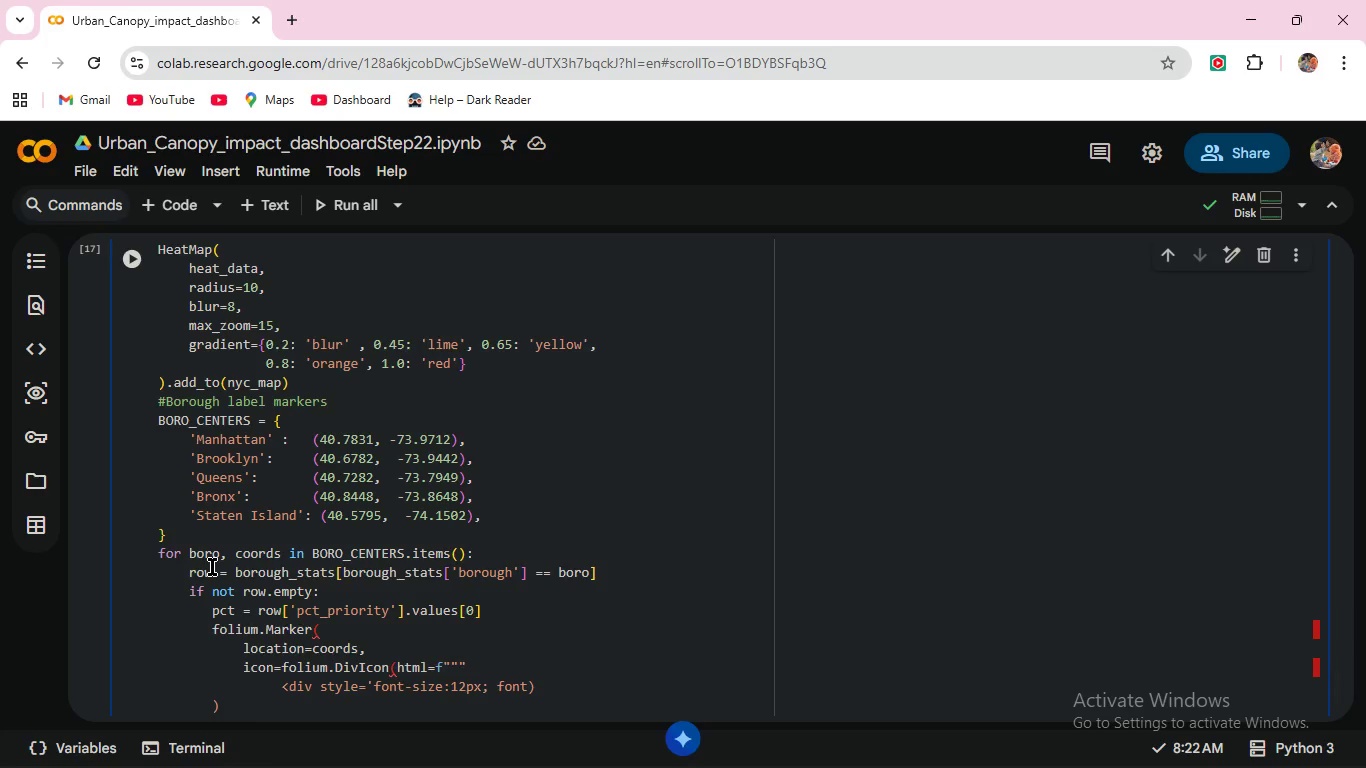 
type(-weight:bold;)
 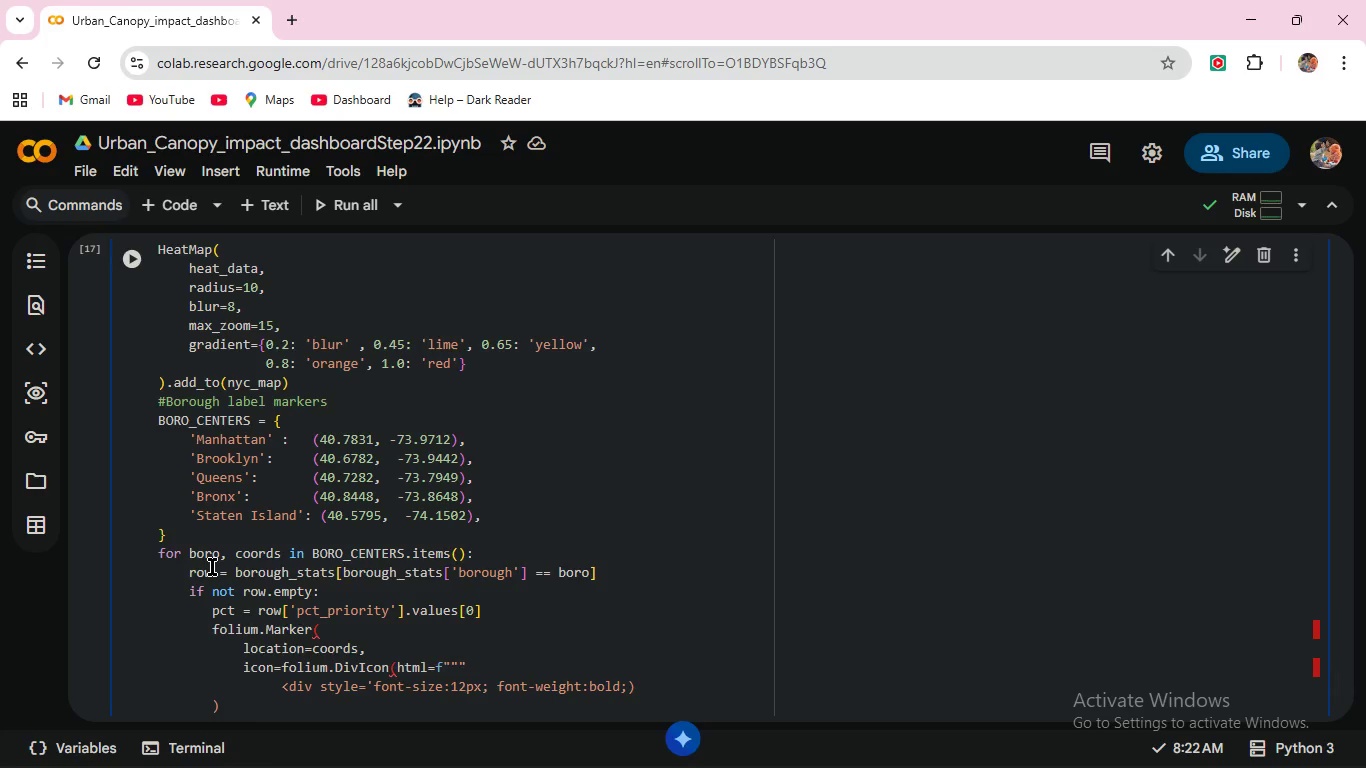 
key(Enter)
 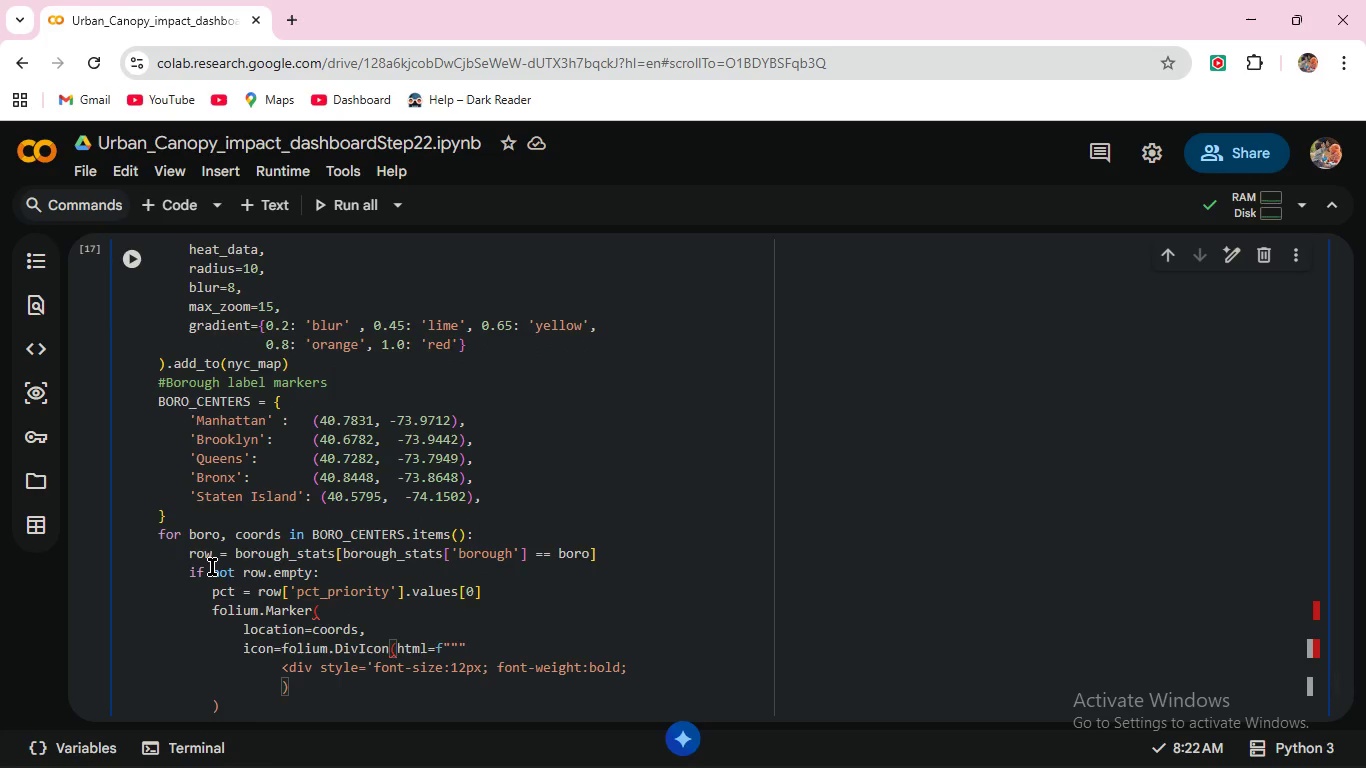 
hold_key(key=Space, duration=0.62)
 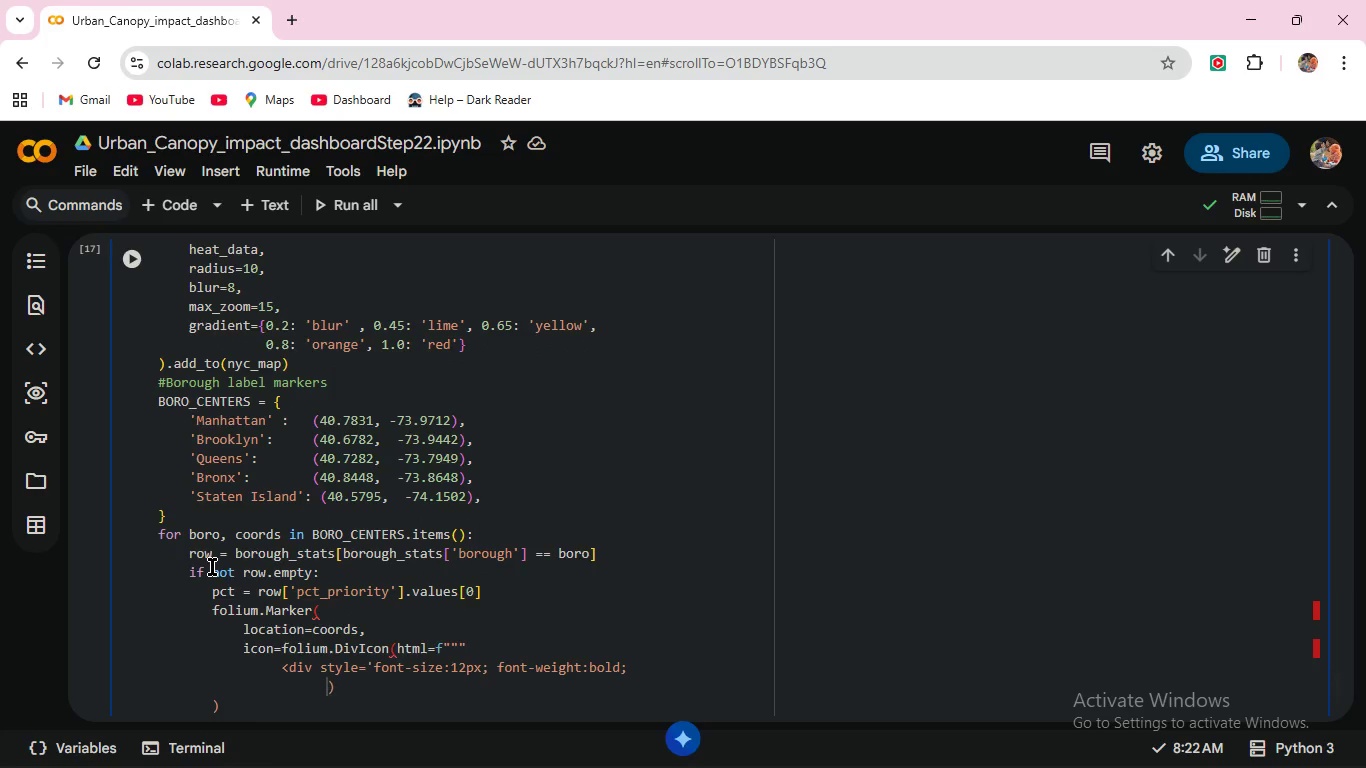 
key(Space)
 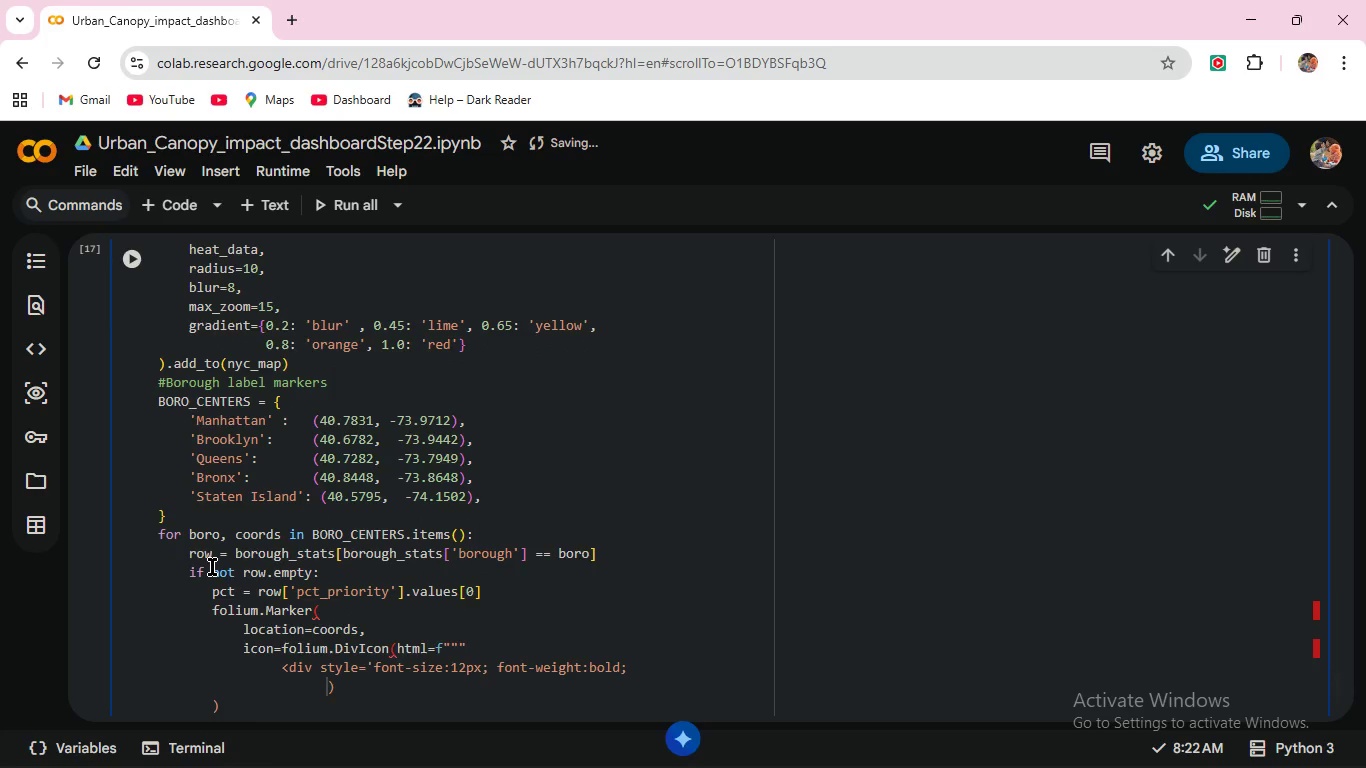 
type(background:rgba(255,255,255,0.85)
 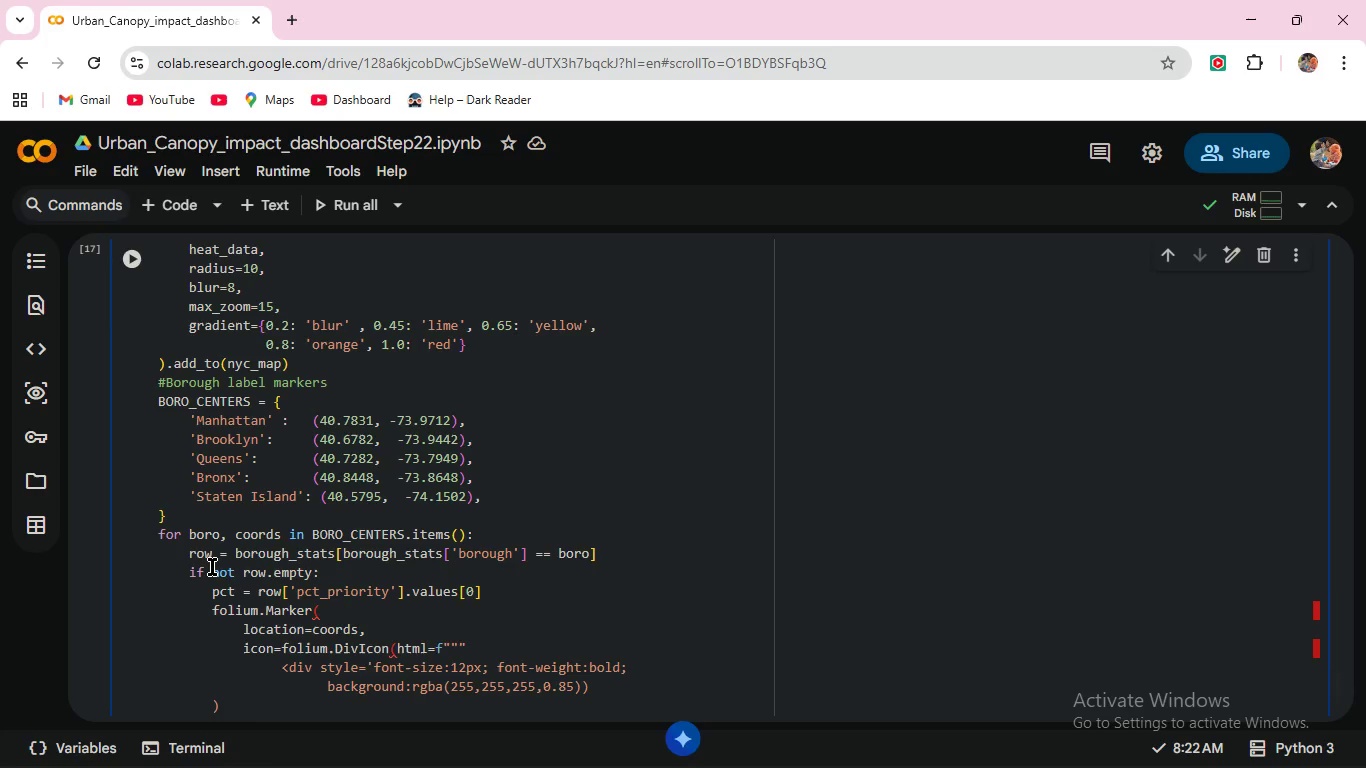 
key(ArrowRight)
 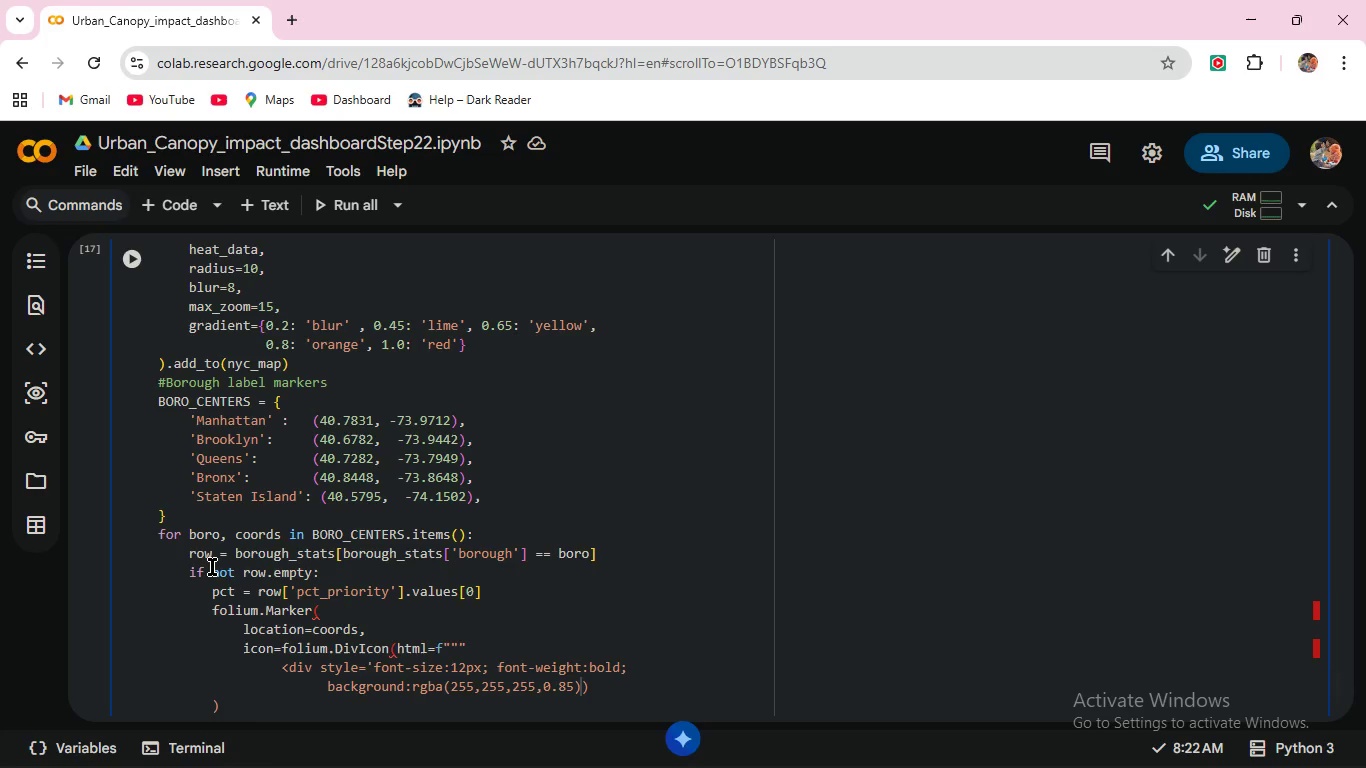 
key(ArrowRight)
 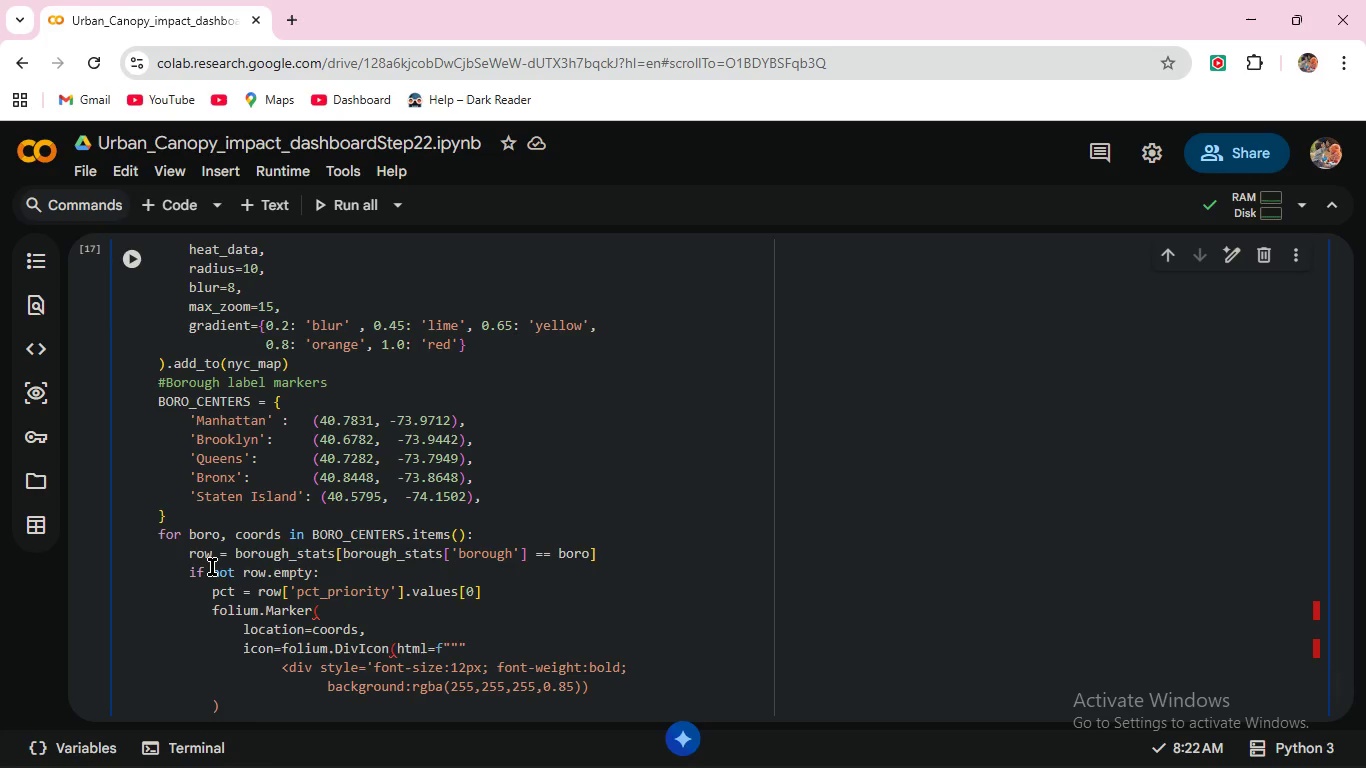 
type(; padding:)
 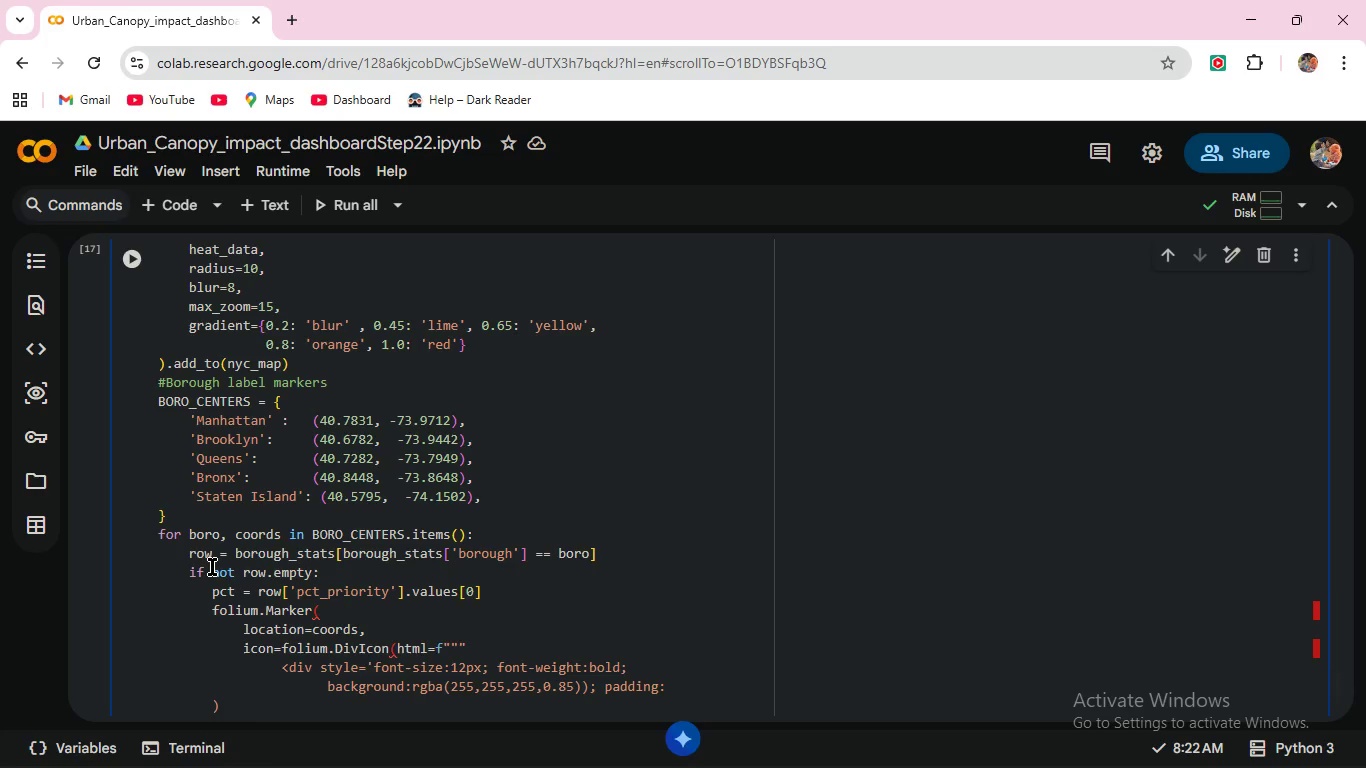 
type(4px 8px;)
 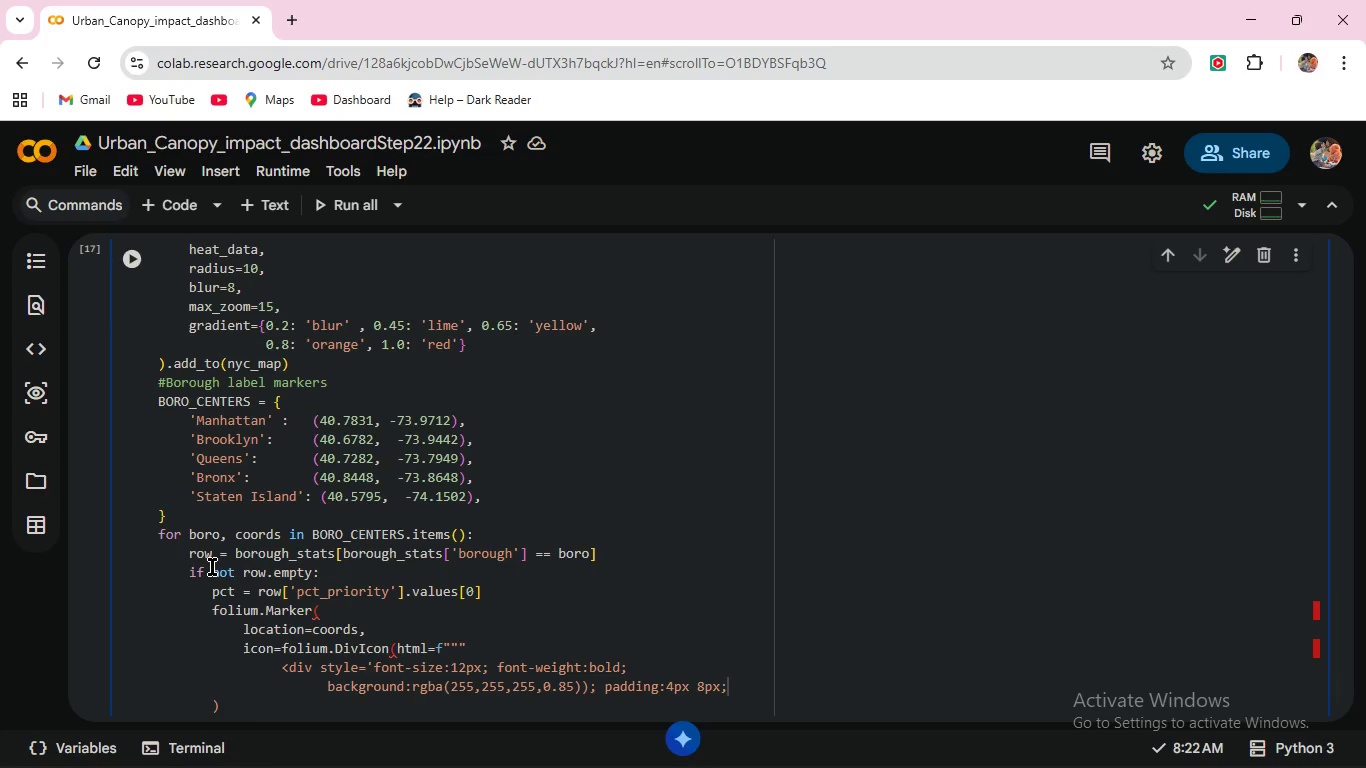 
key(Enter)
 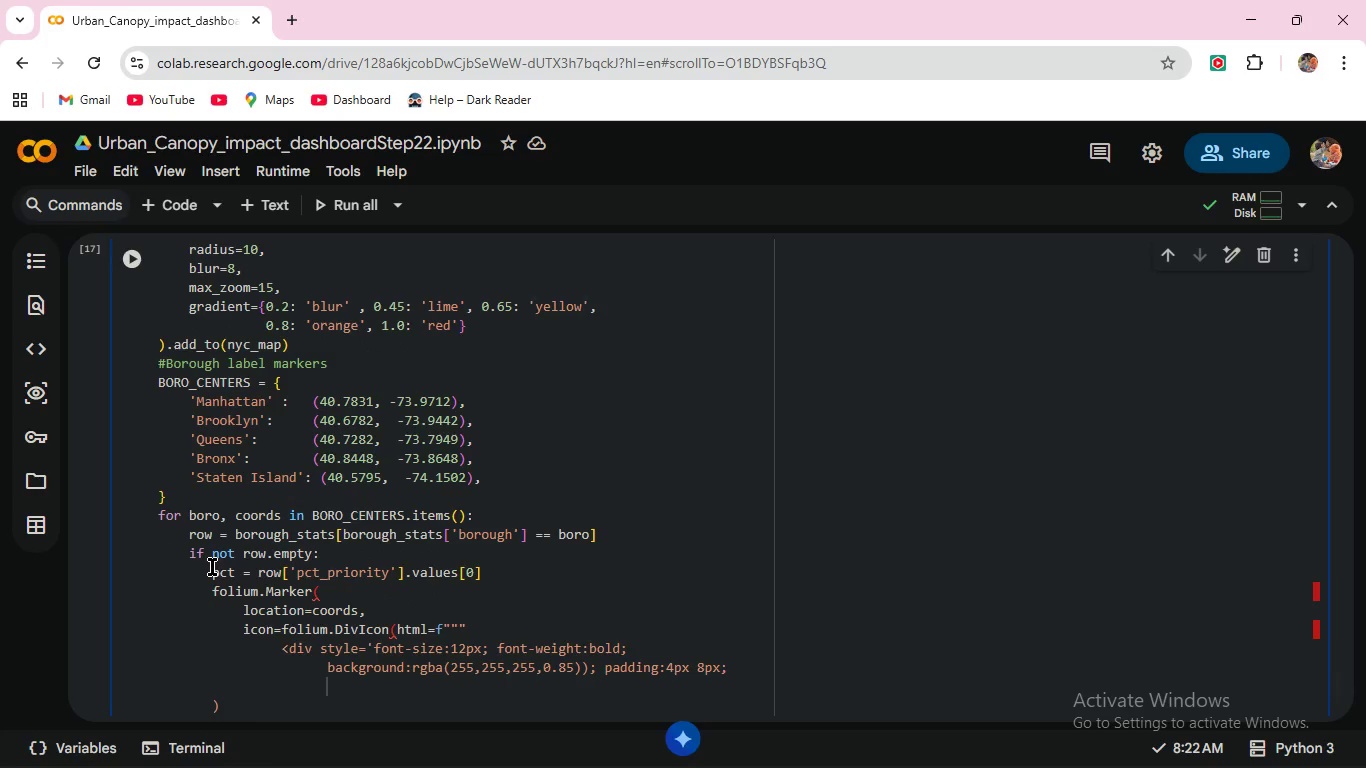 
type(border-radius:6px; border:2px solid #e74c3c;)
 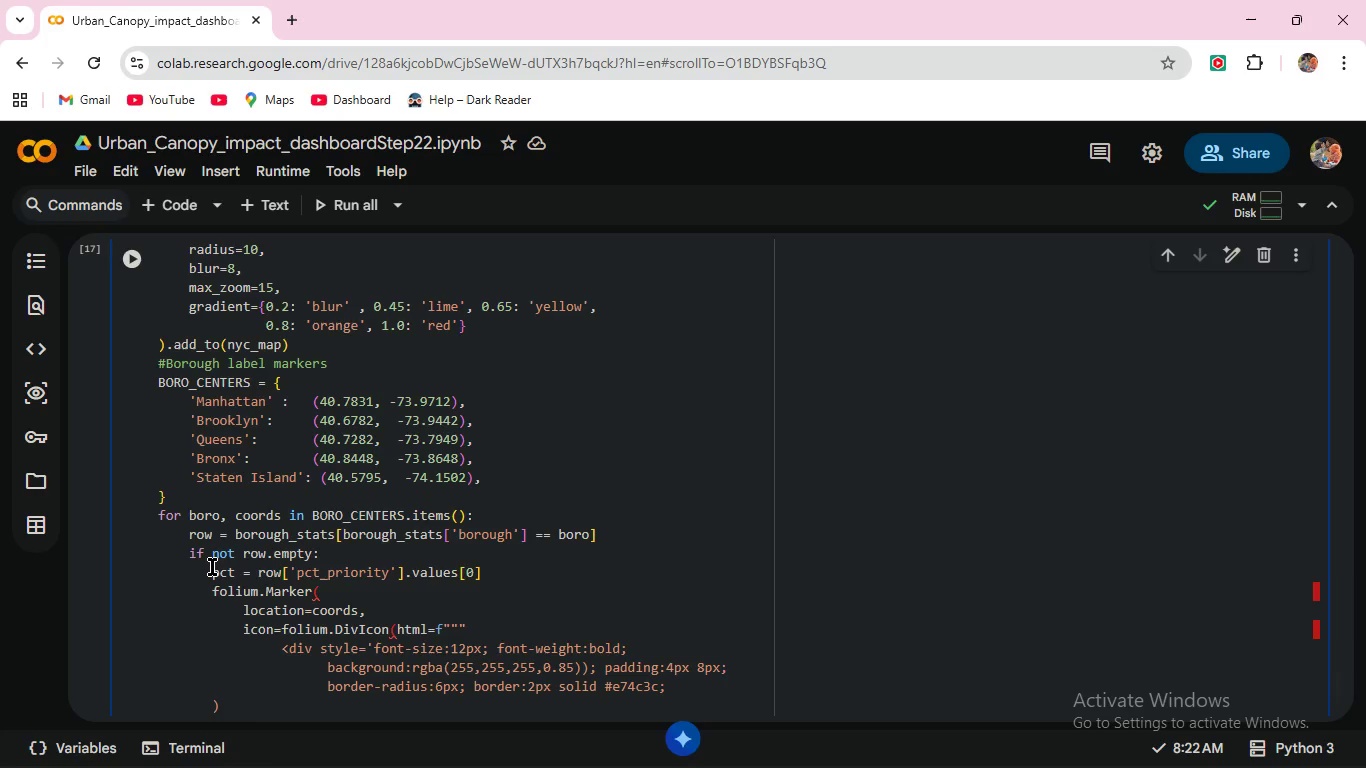 
key(Enter)
 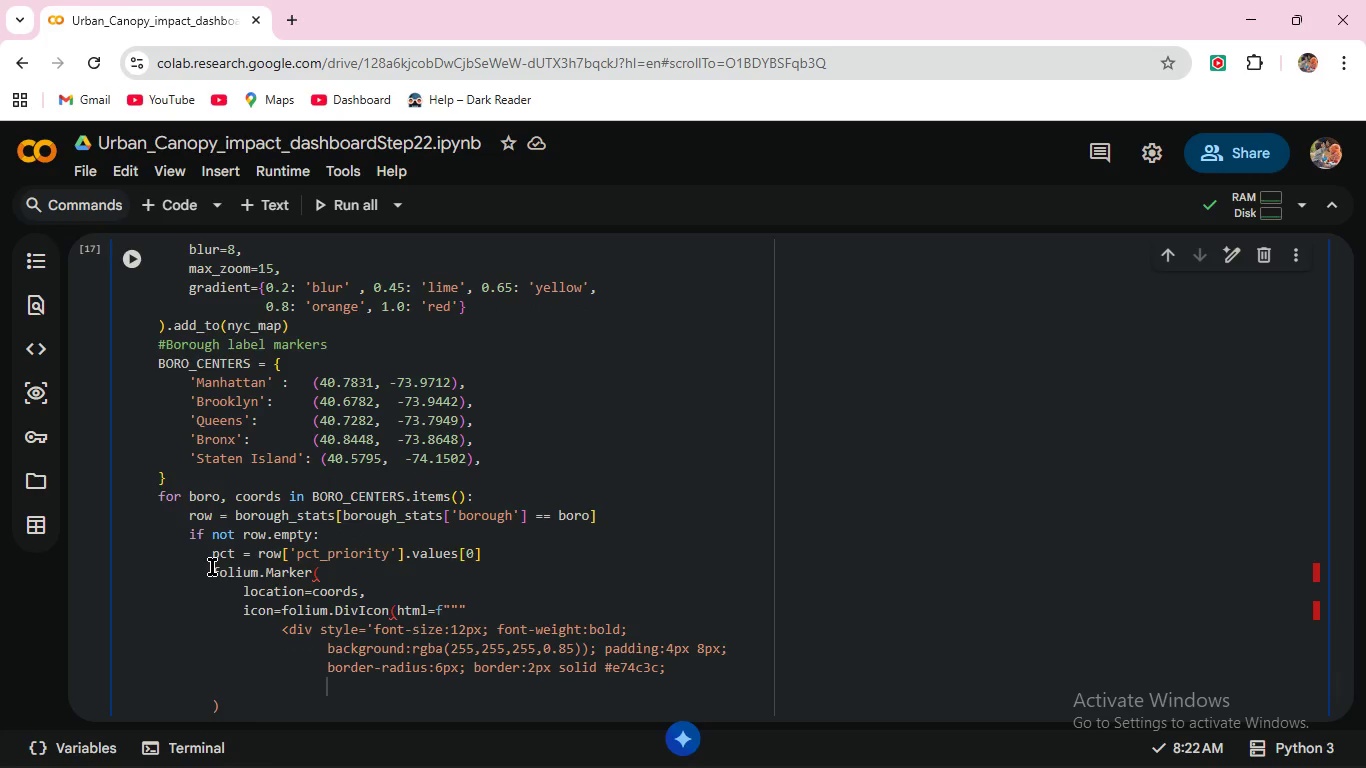 
type(white-space:nowrap;'>)
 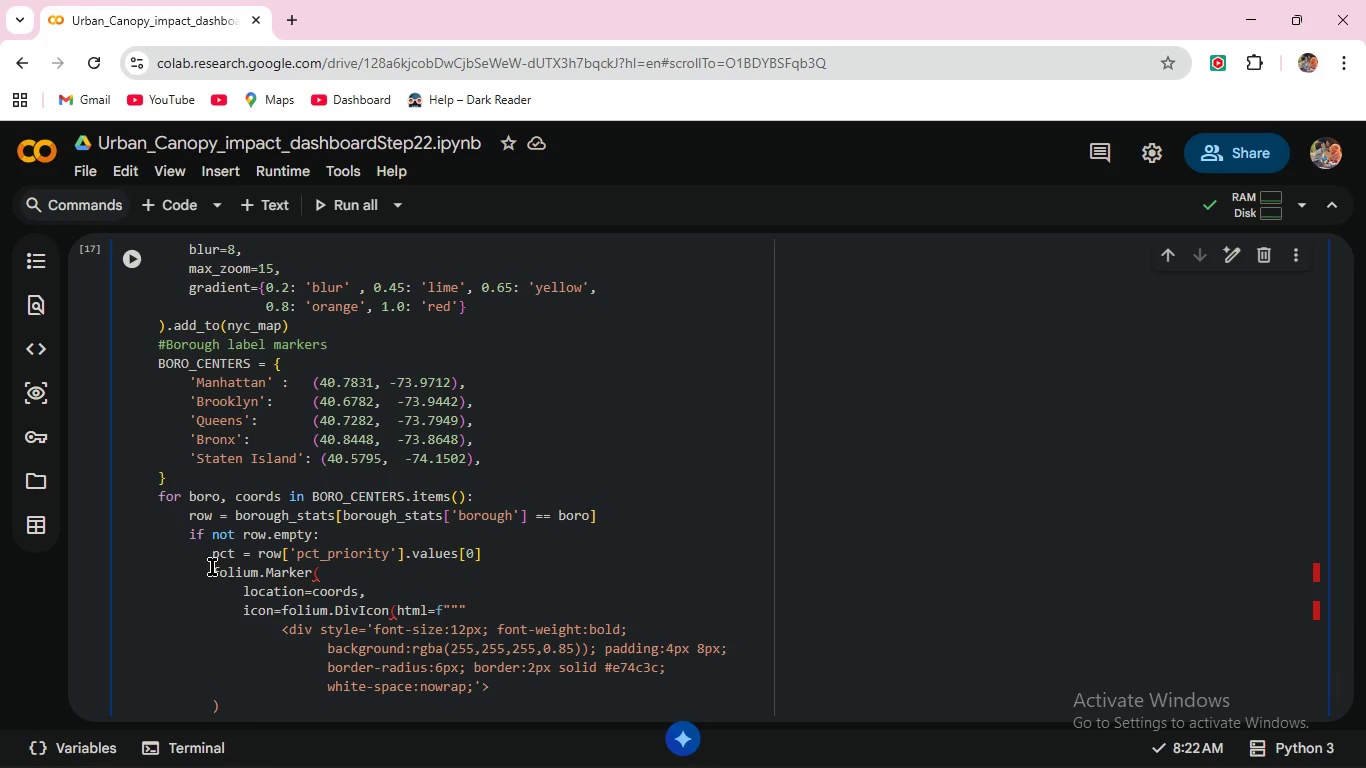 
key(Enter)
 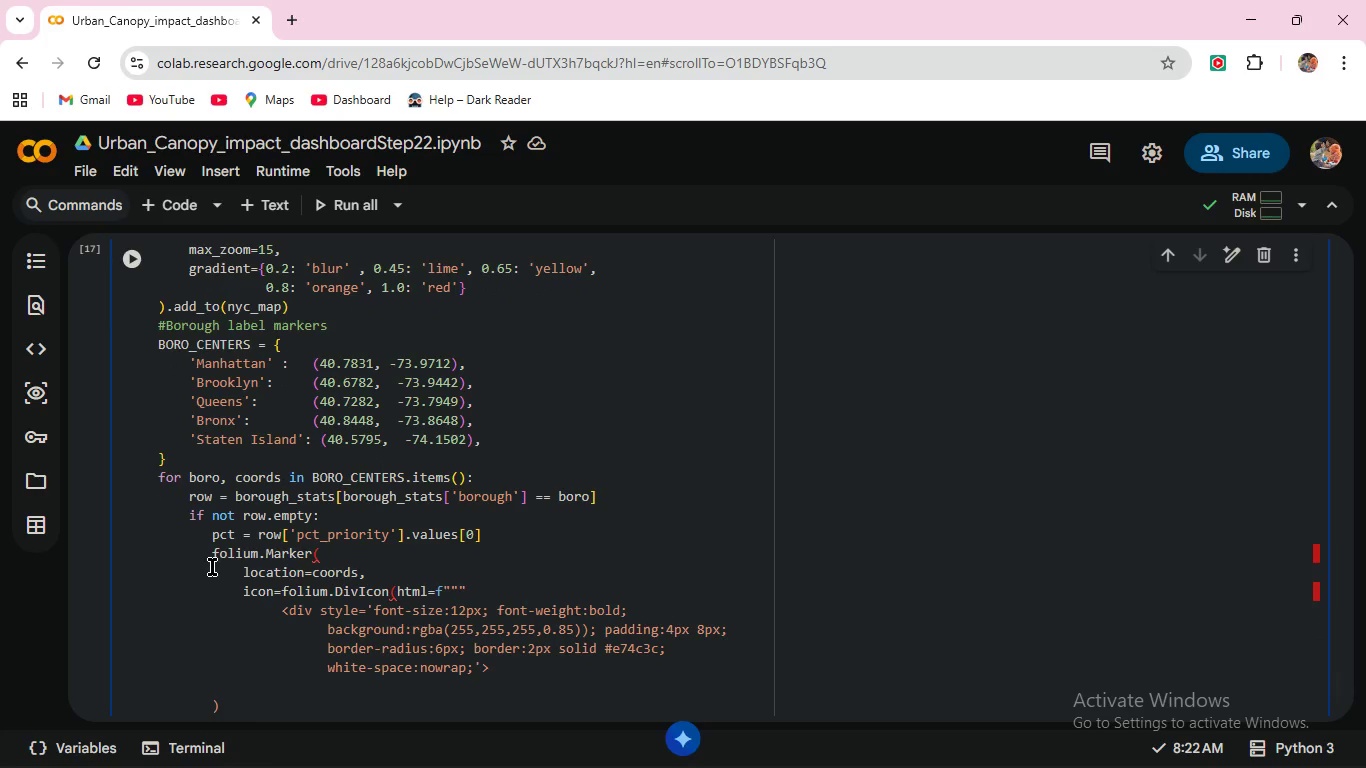 
hold_key(key=ShiftRight, duration=1.38)
 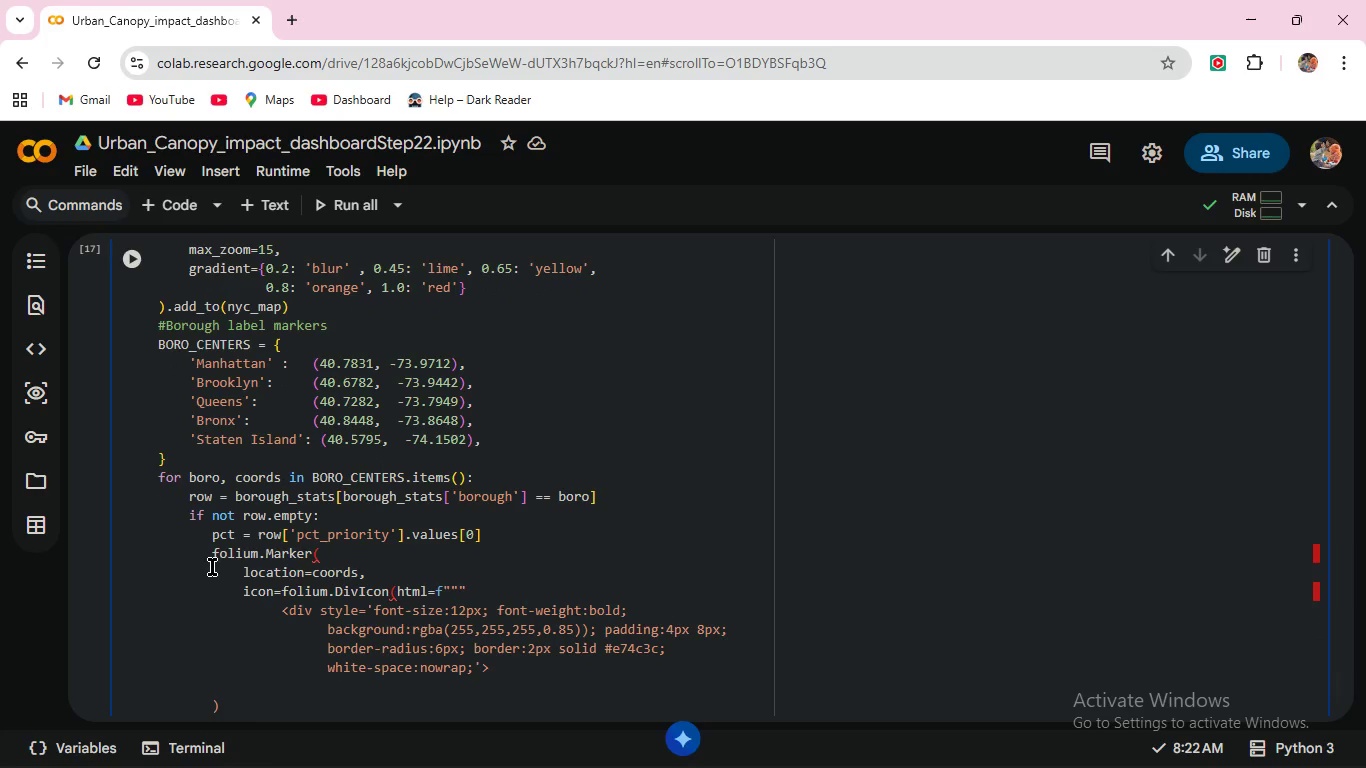 
type(  {boro)
 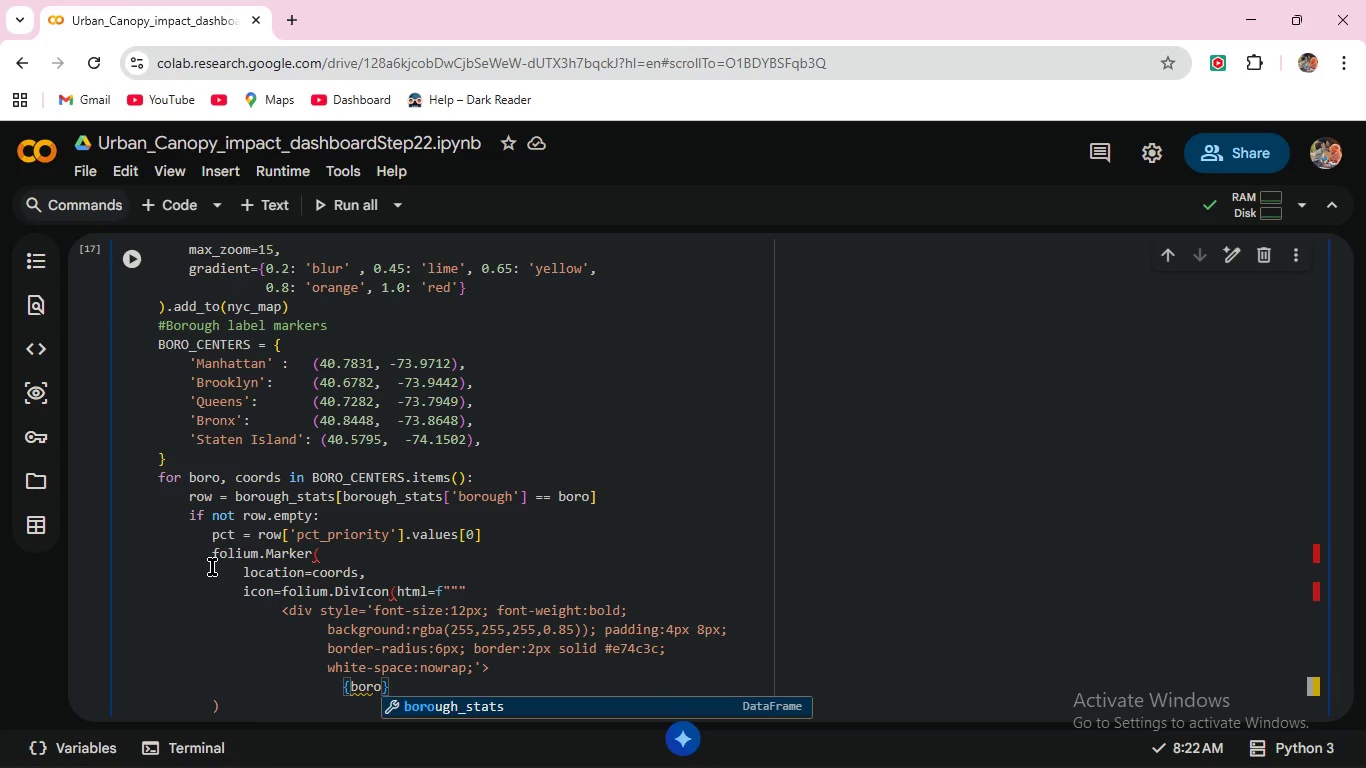 
key(ArrowRight)
 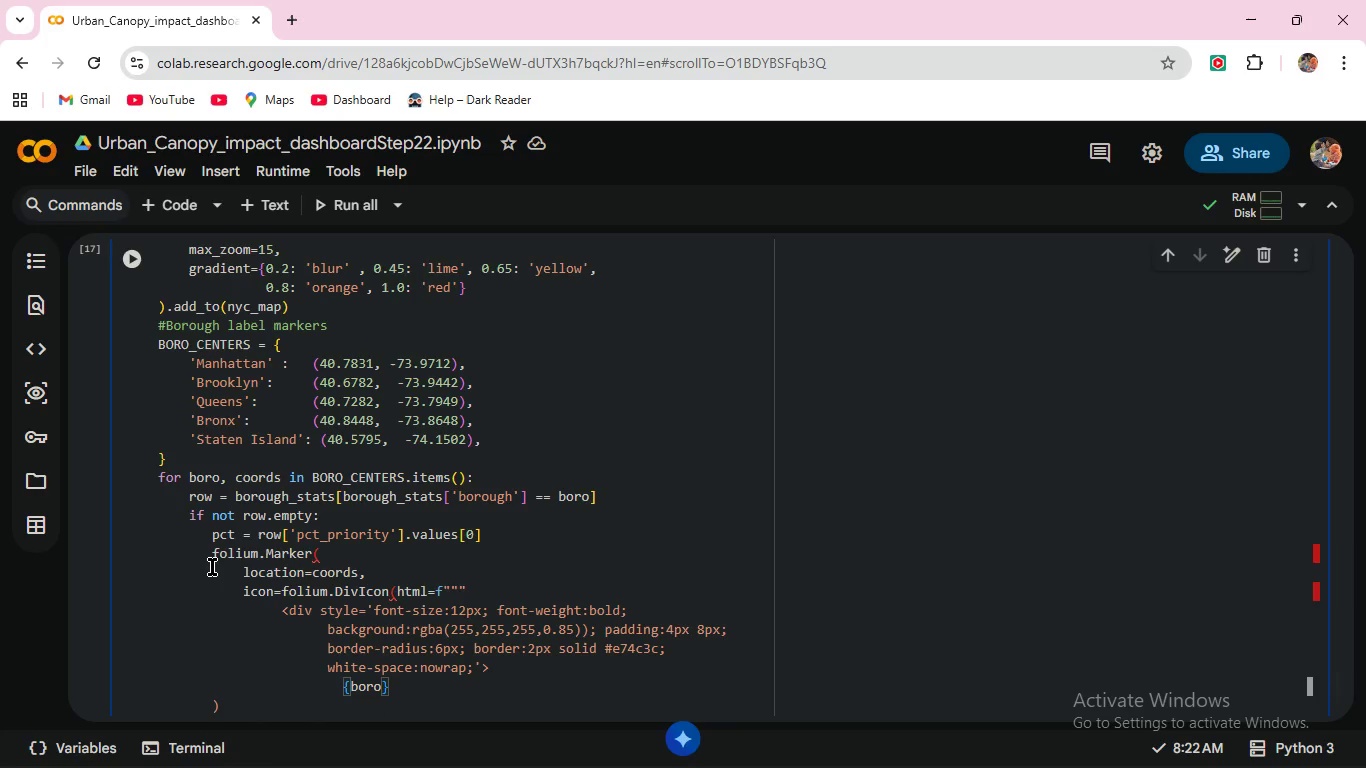 
type(<br><span style)
 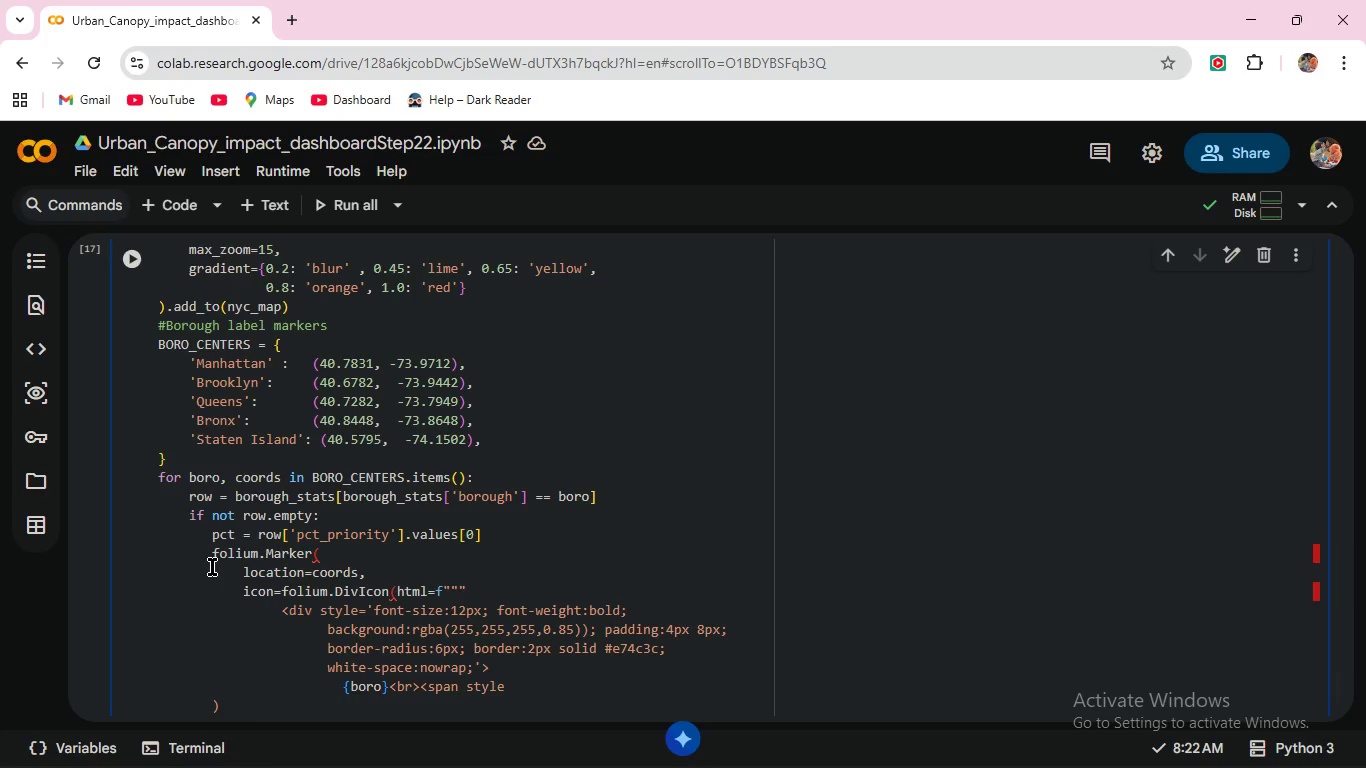 
wait(5.06)
 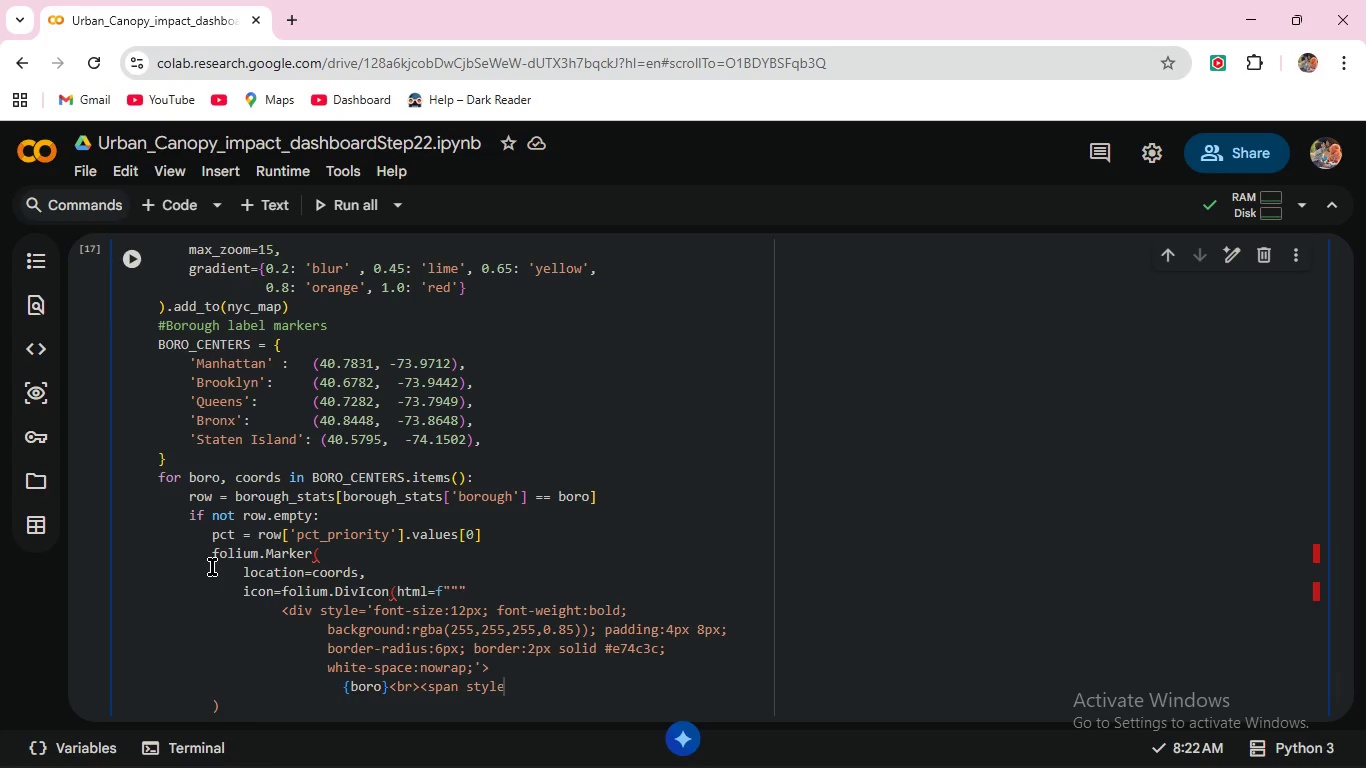 
type(='color:#e74c3c;'>)
 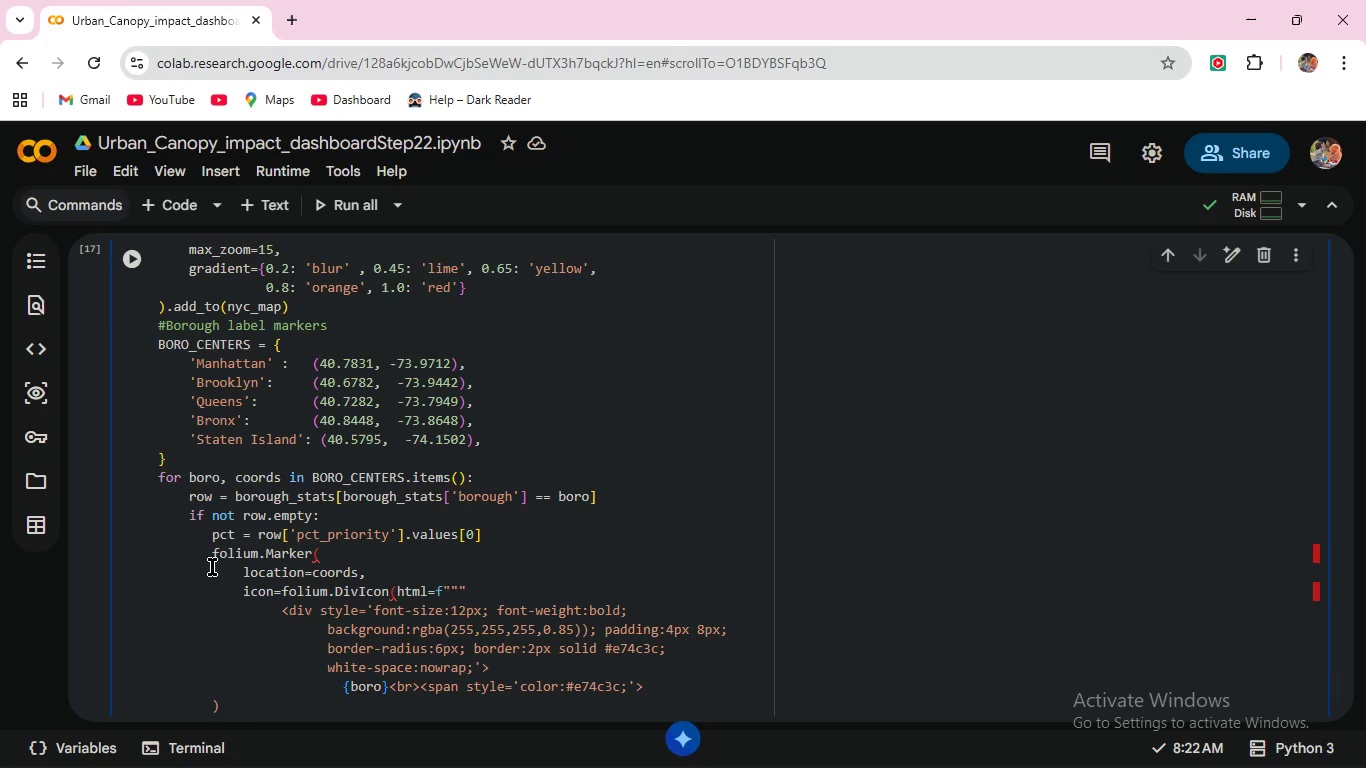 
wait(12.95)
 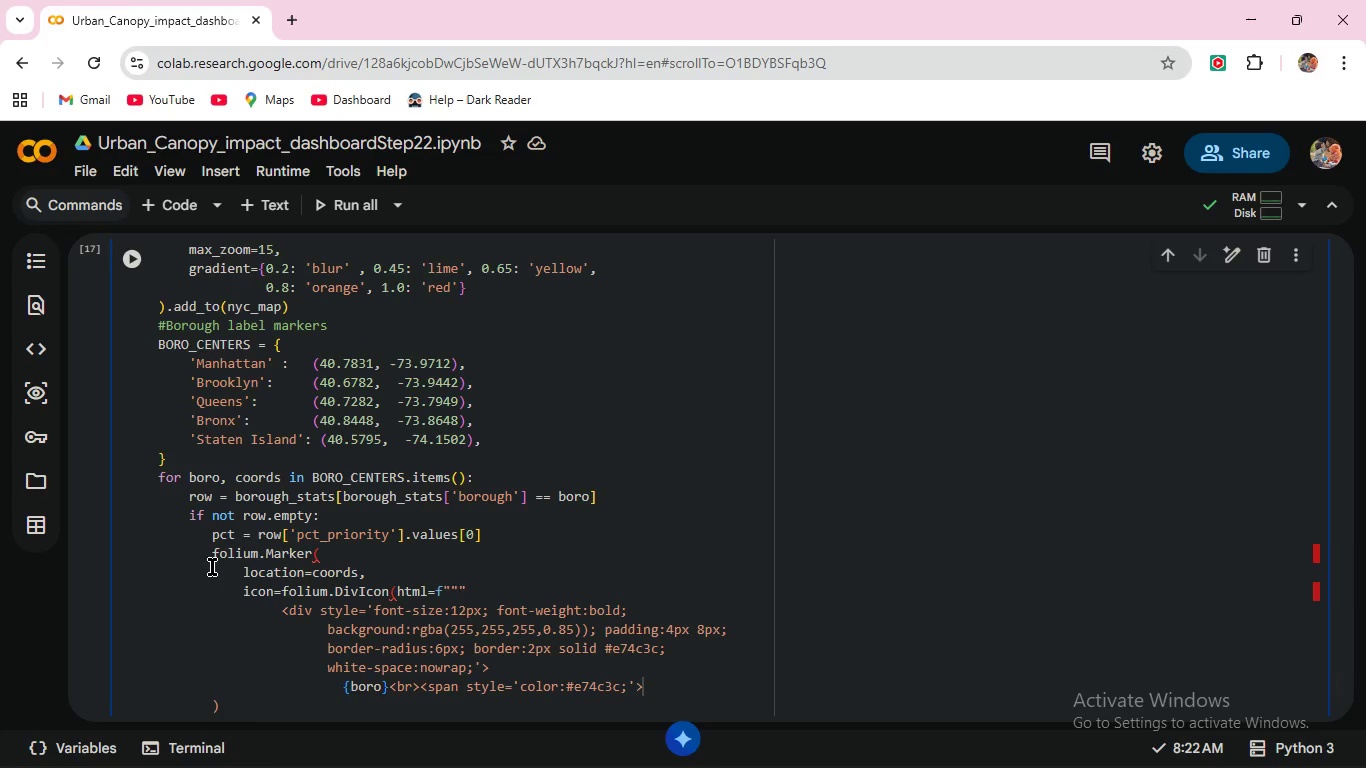 
key(Enter)
 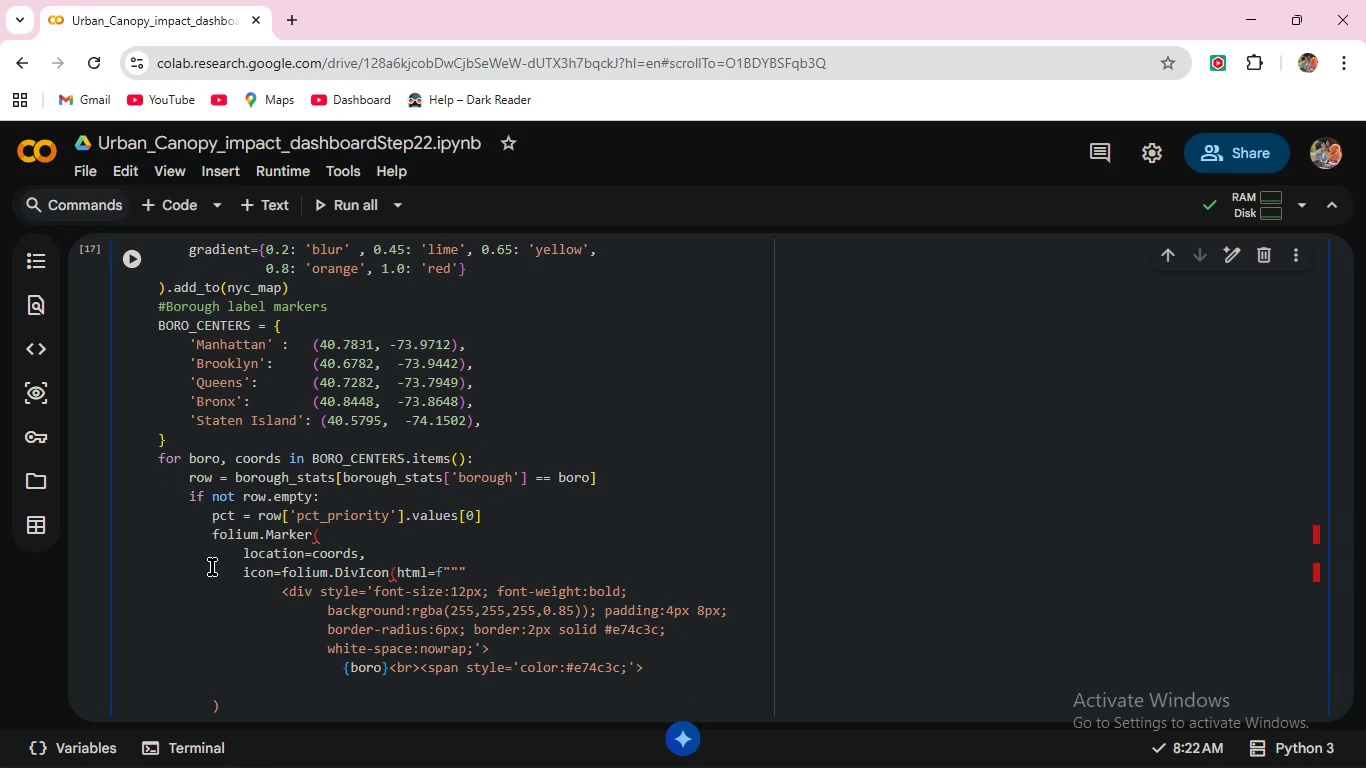 
hold_key(key=ShiftRight, duration=0.42)
 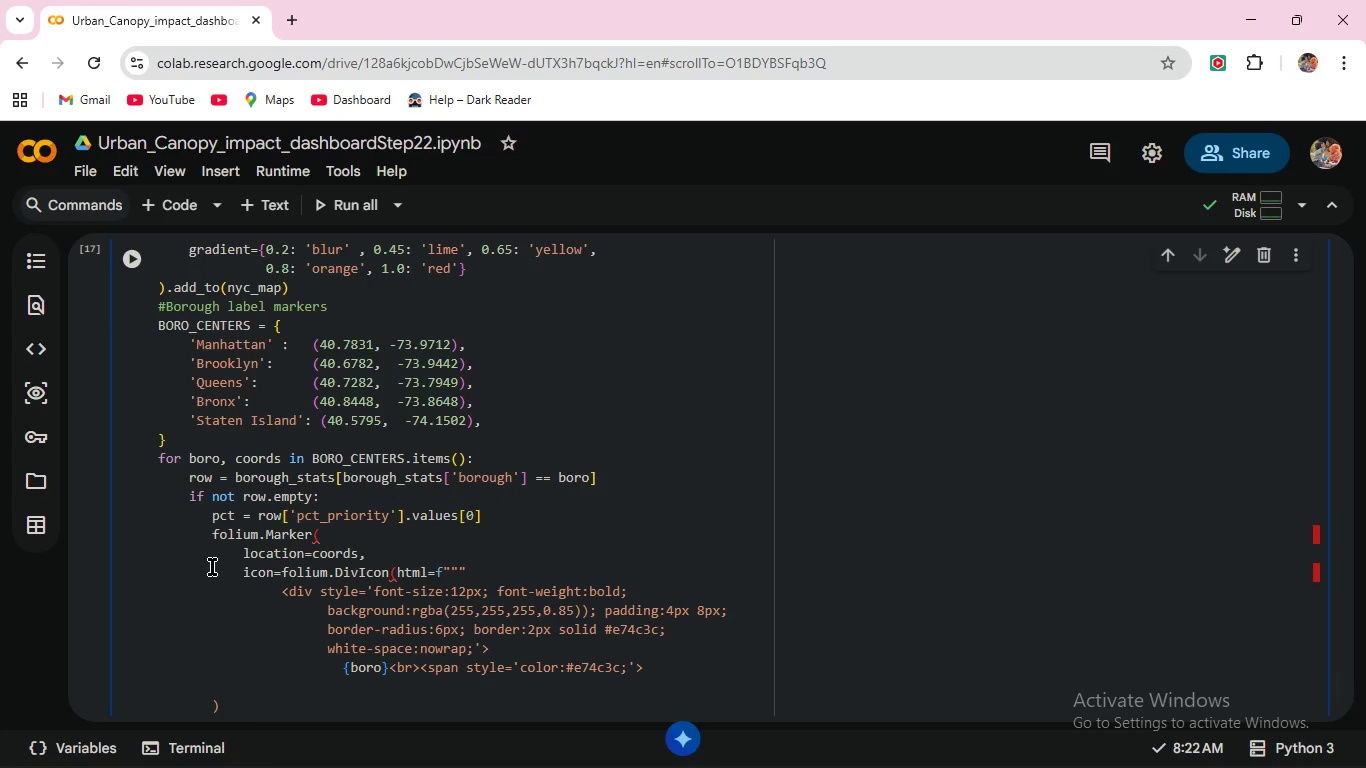 
type({PCT:.1f)
 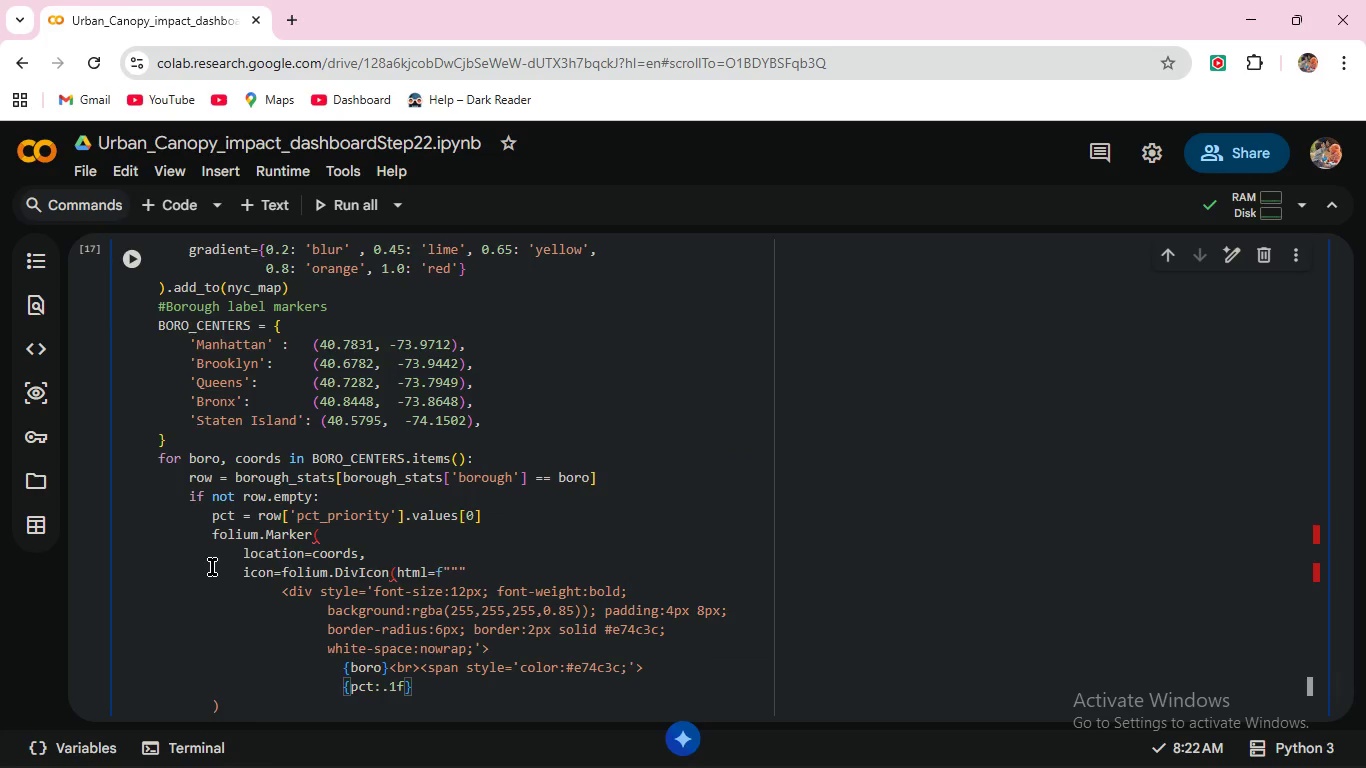 
key(ArrowRight)
 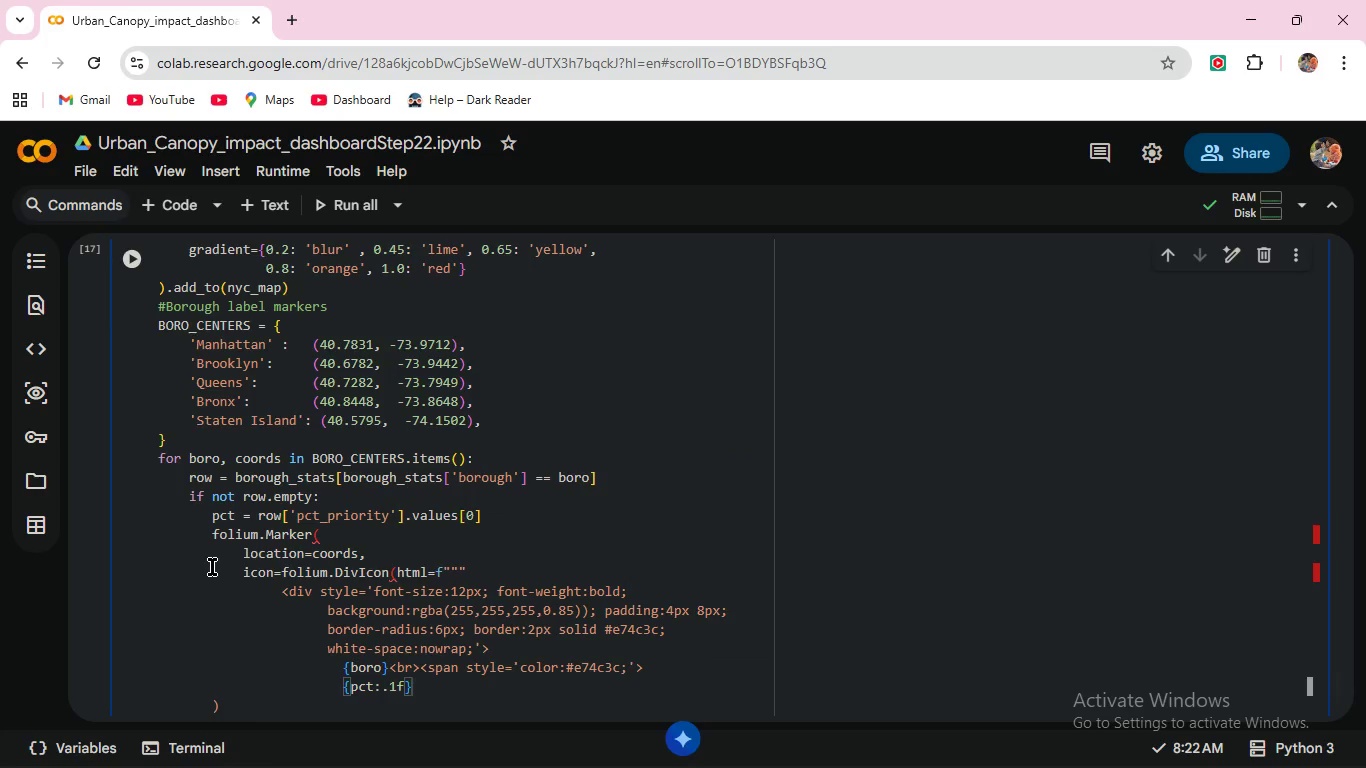 
key(ArrowRight)
 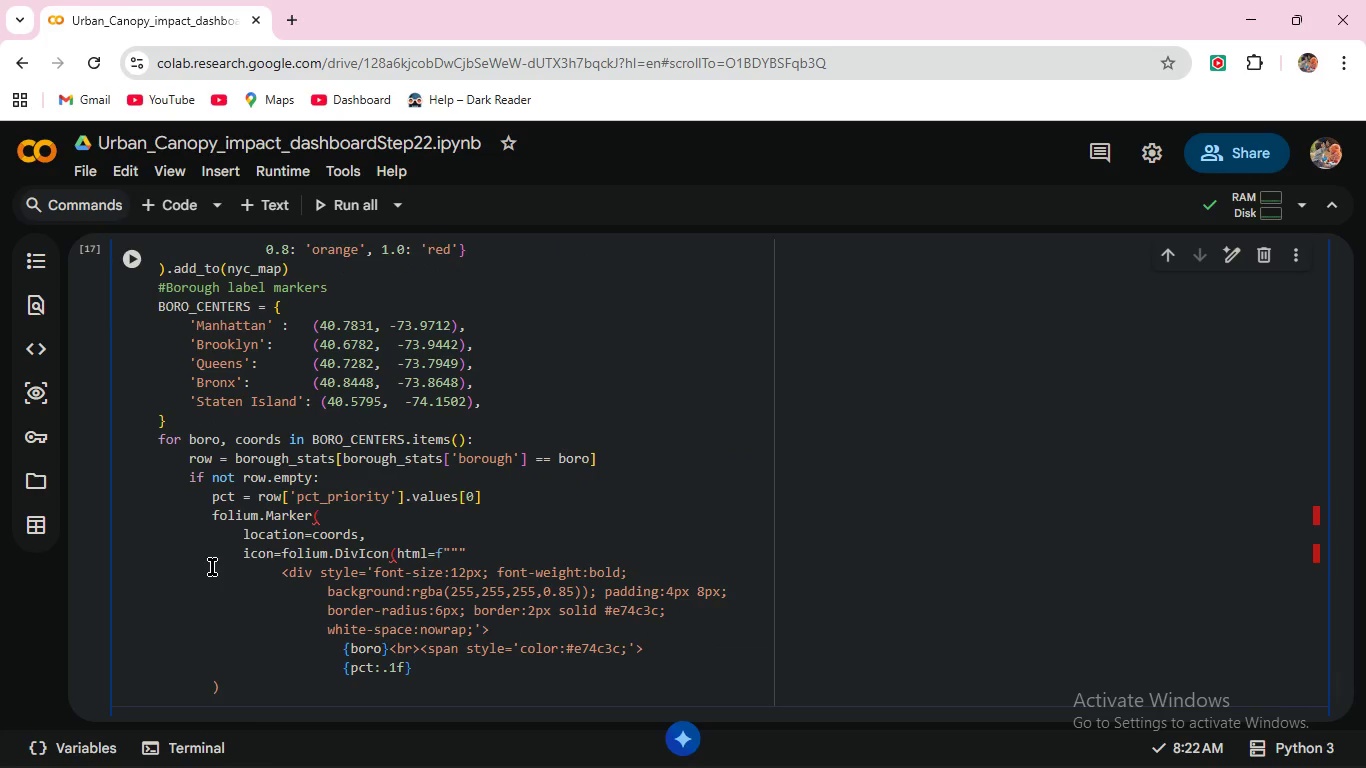 
hold_key(key=ShiftRight, duration=1.52)
 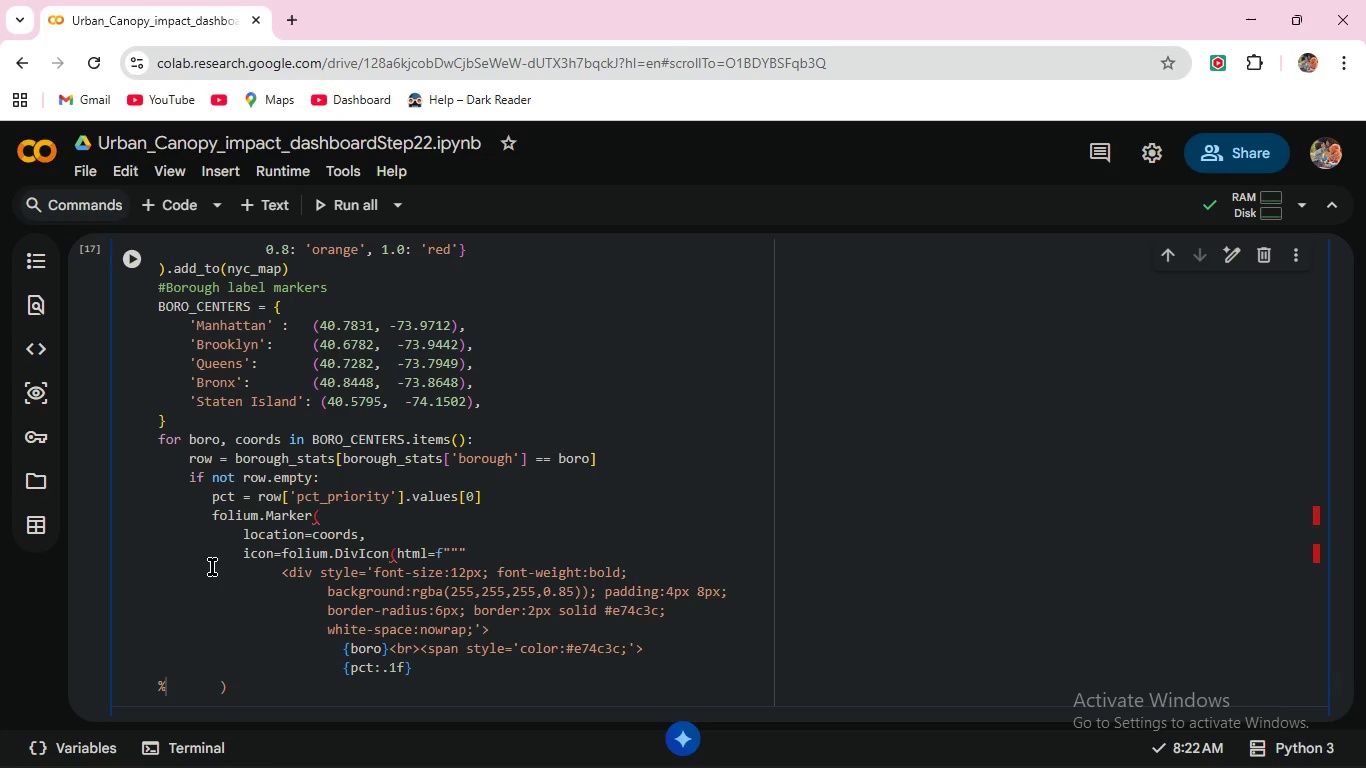 
key(Shift+5)
 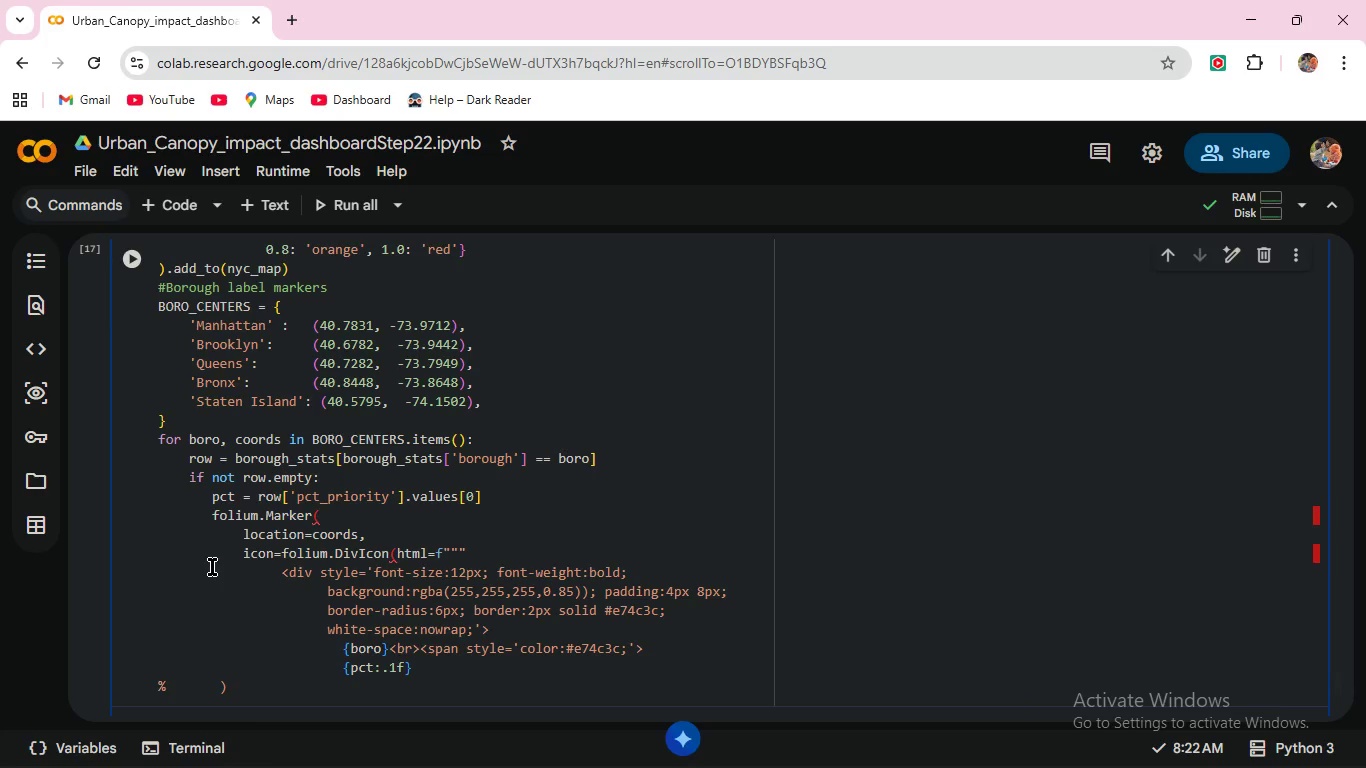 
key(Backspace)
 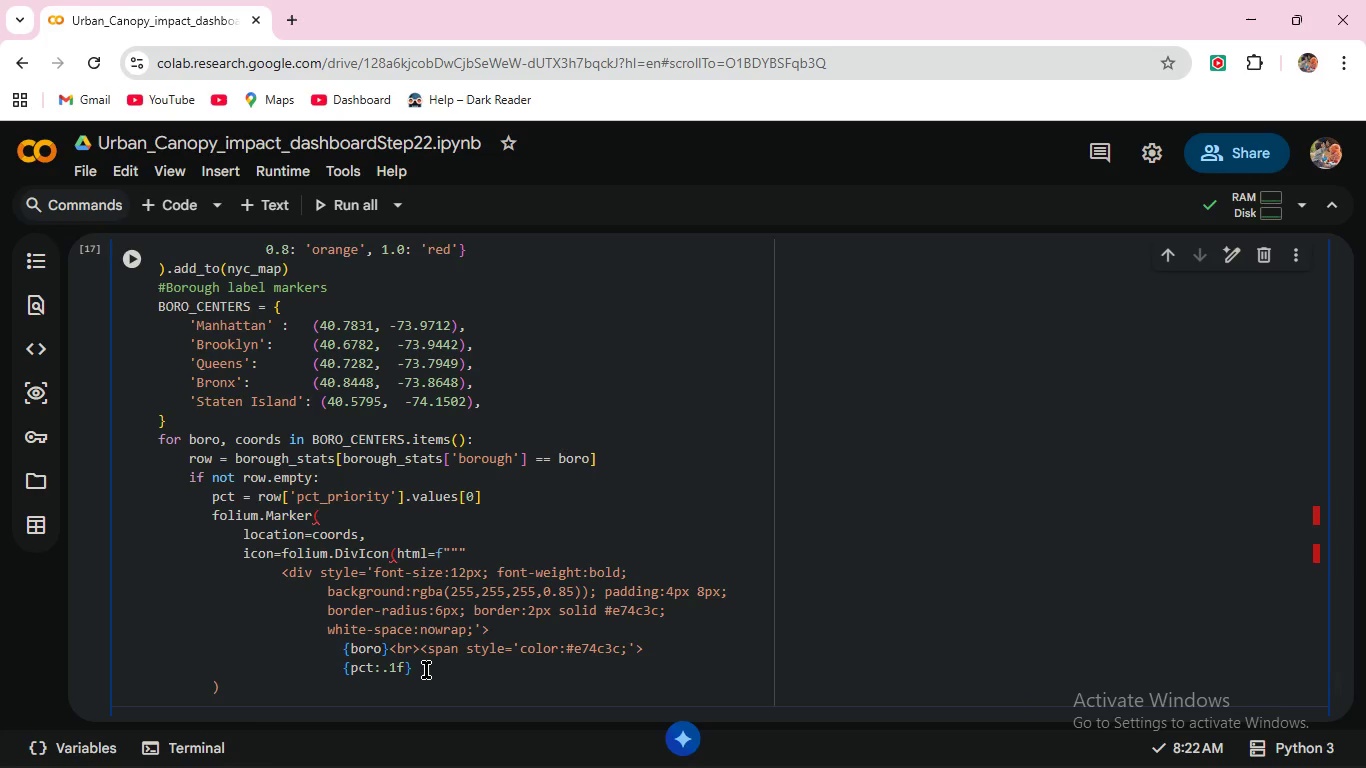 
left_click([409, 670])
 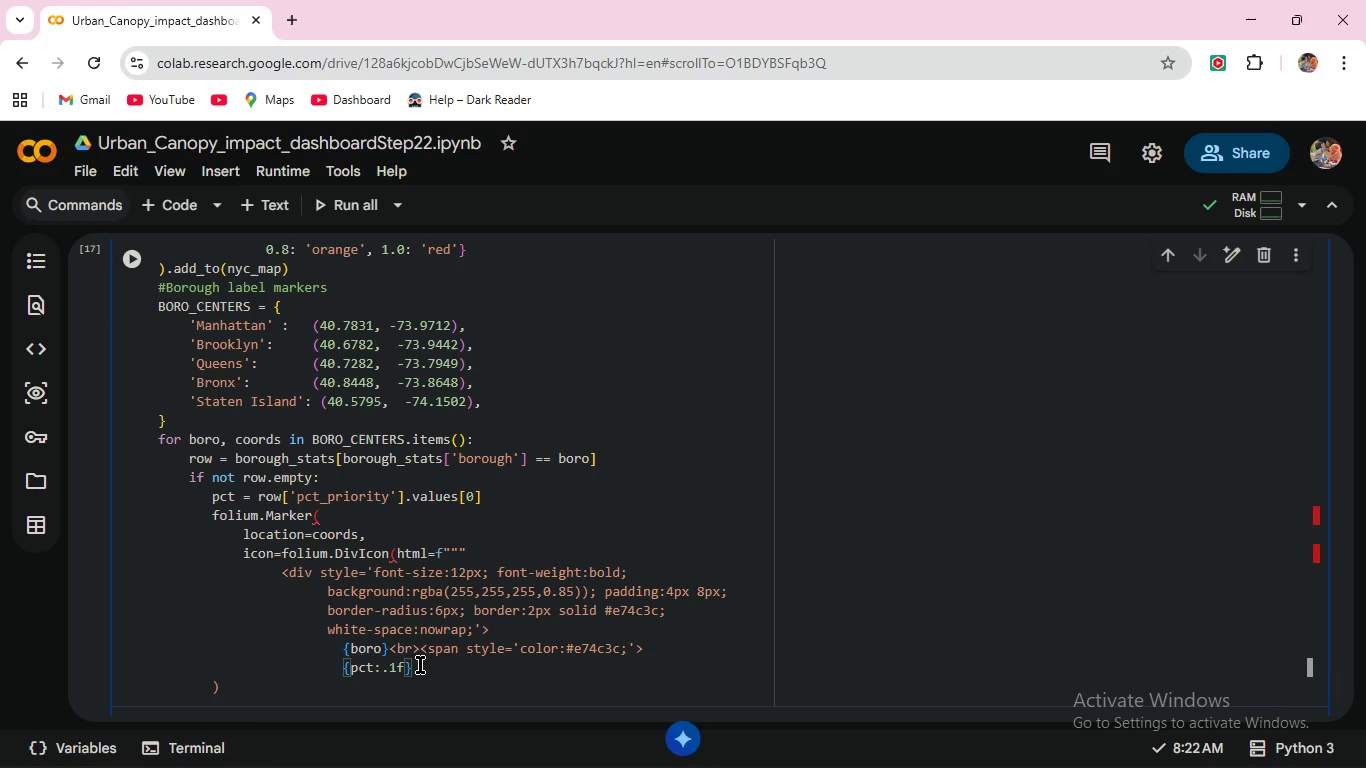 
left_click([420, 665])
 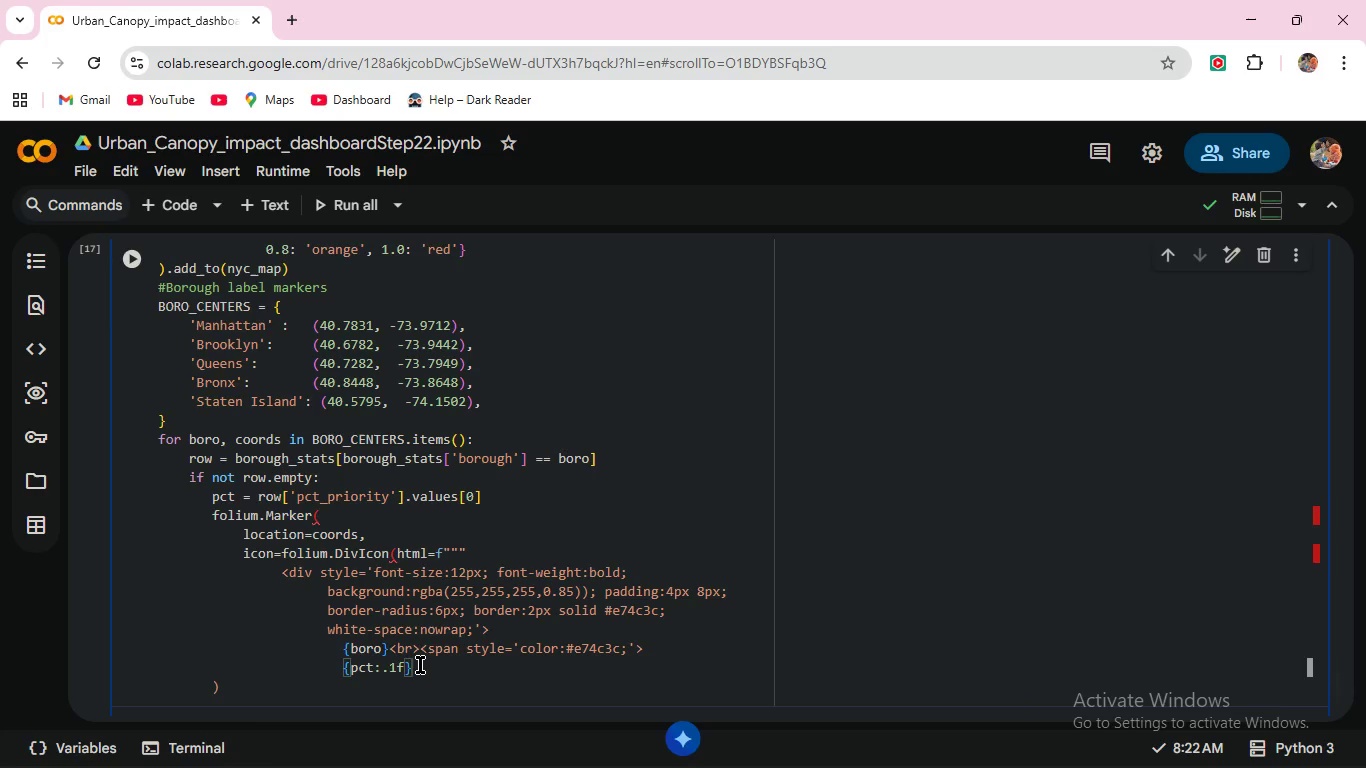 
type(% priority</span>)
 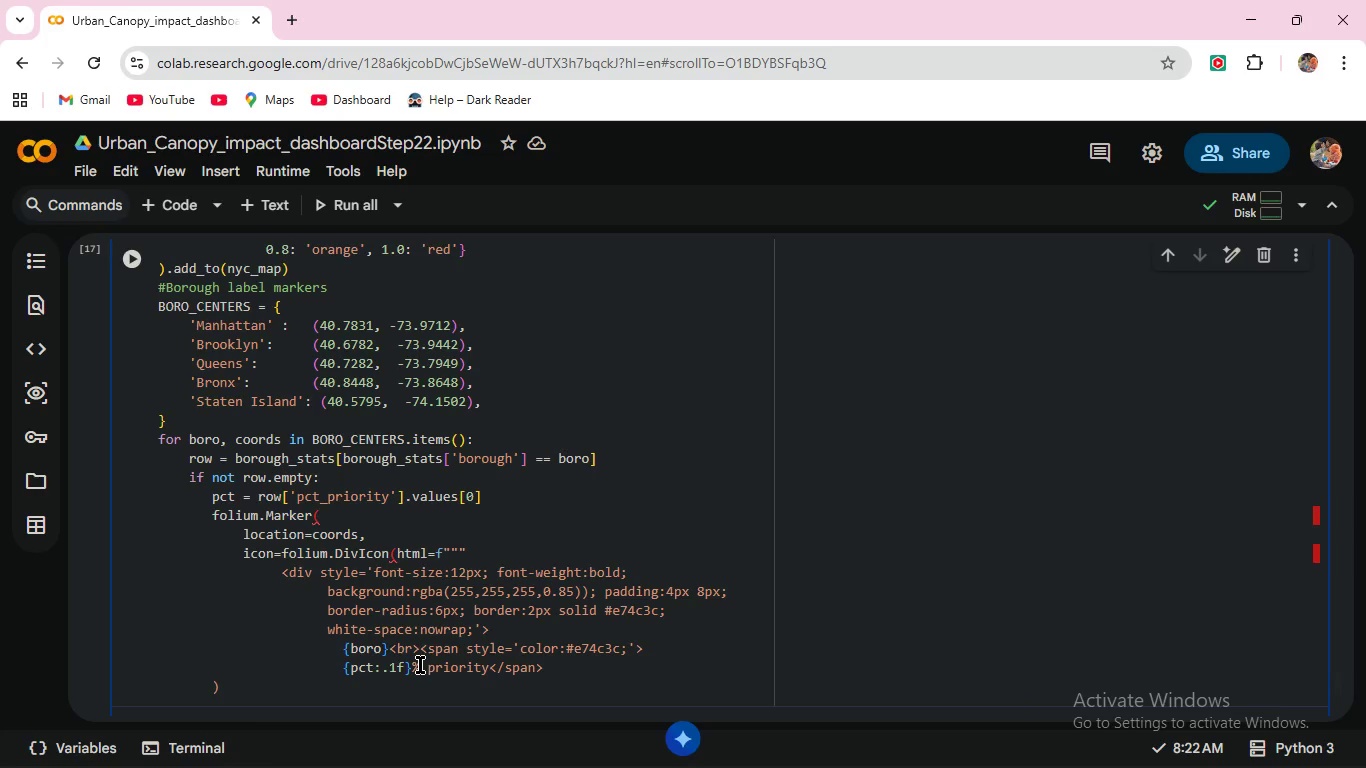 
key(Enter)
 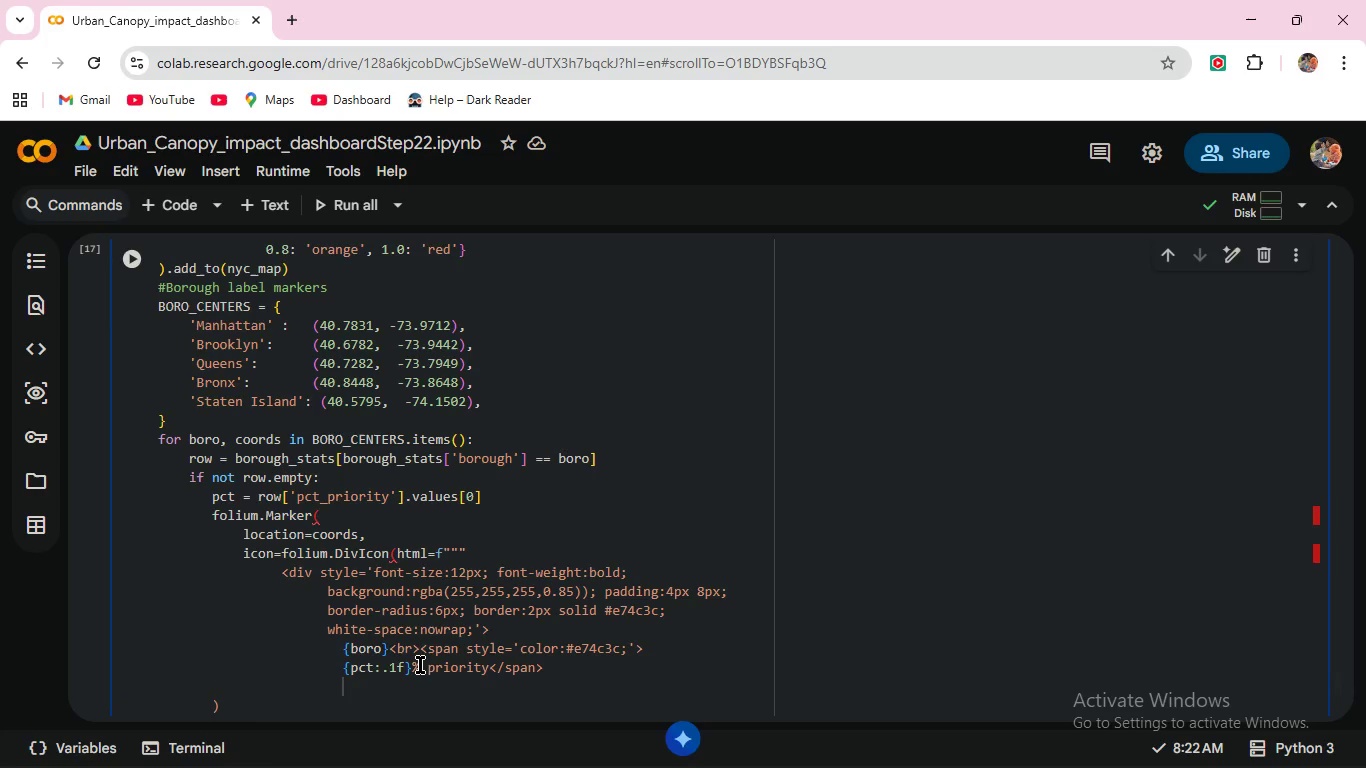 
key(Backspace)
 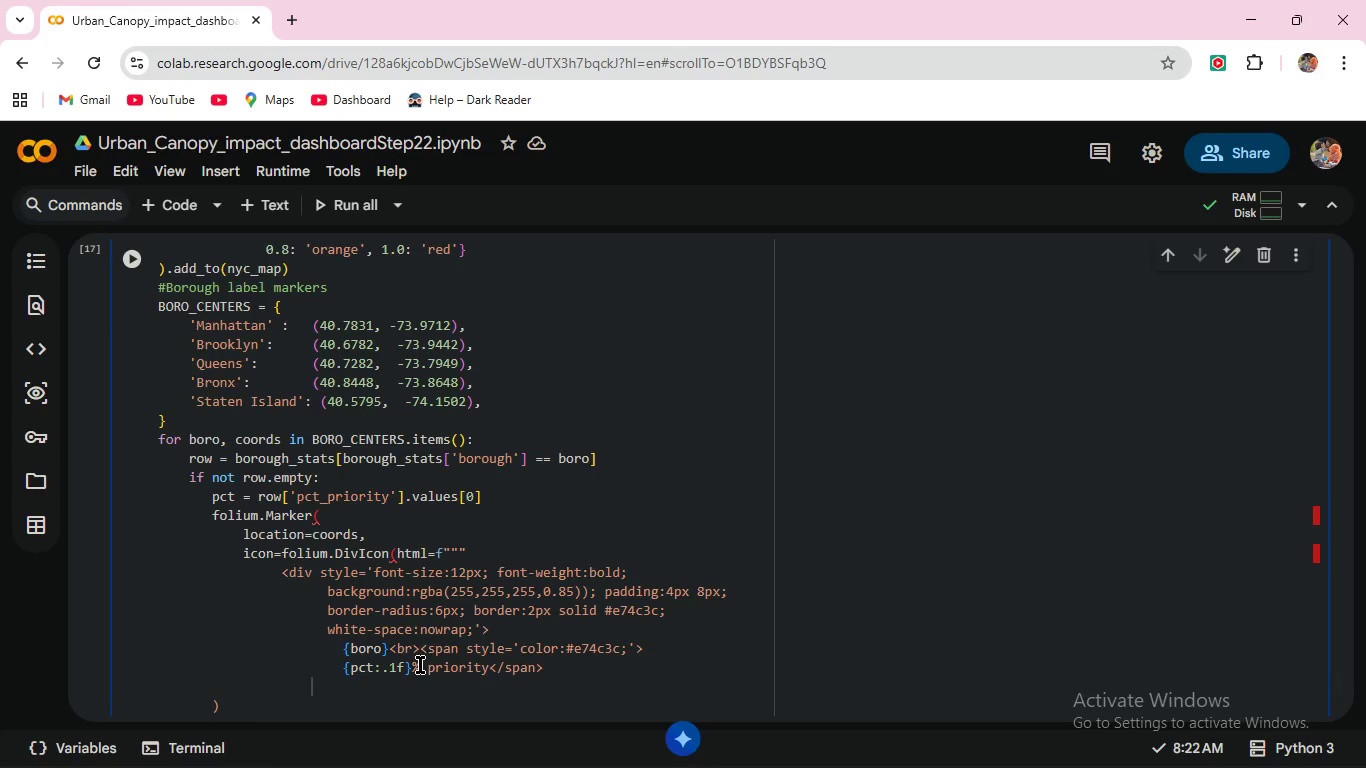 
key(Backspace)
 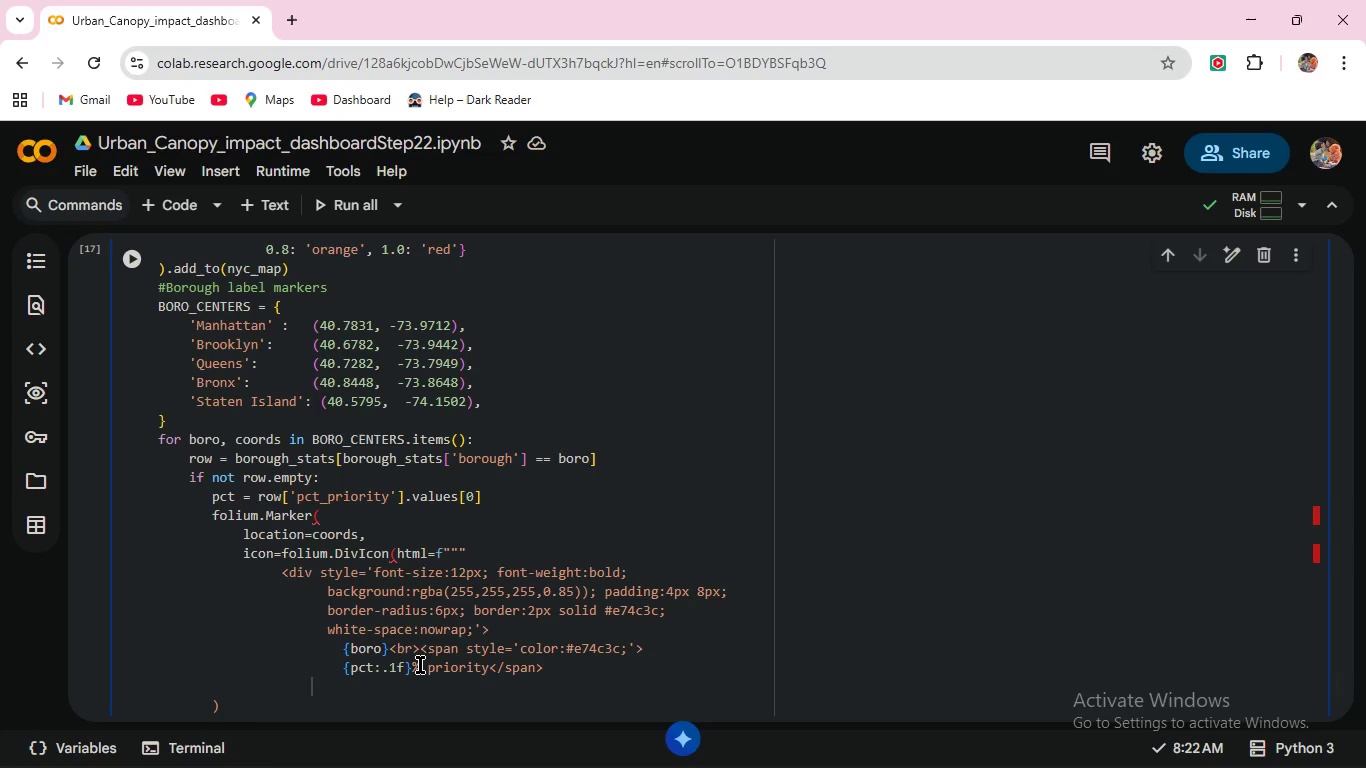 
wait(7.22)
 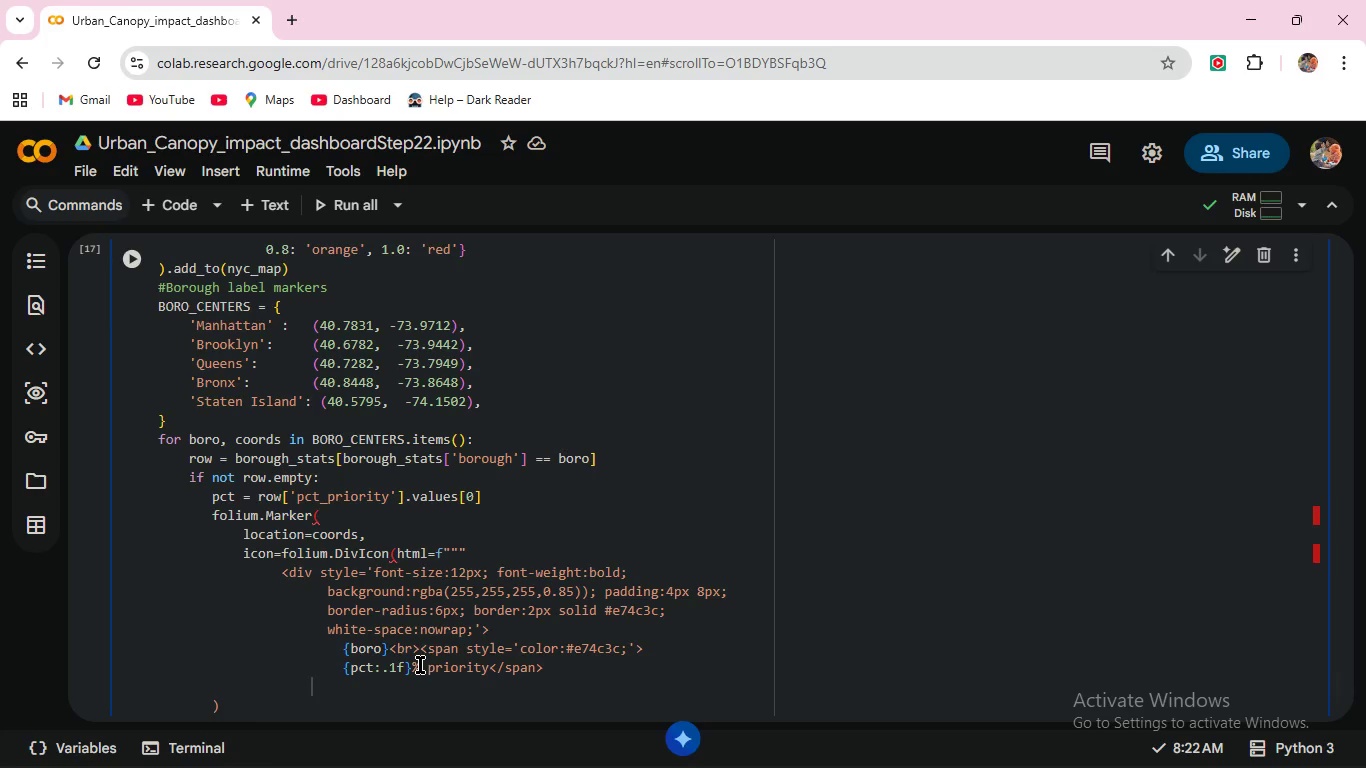 
type(</div>"""<)
 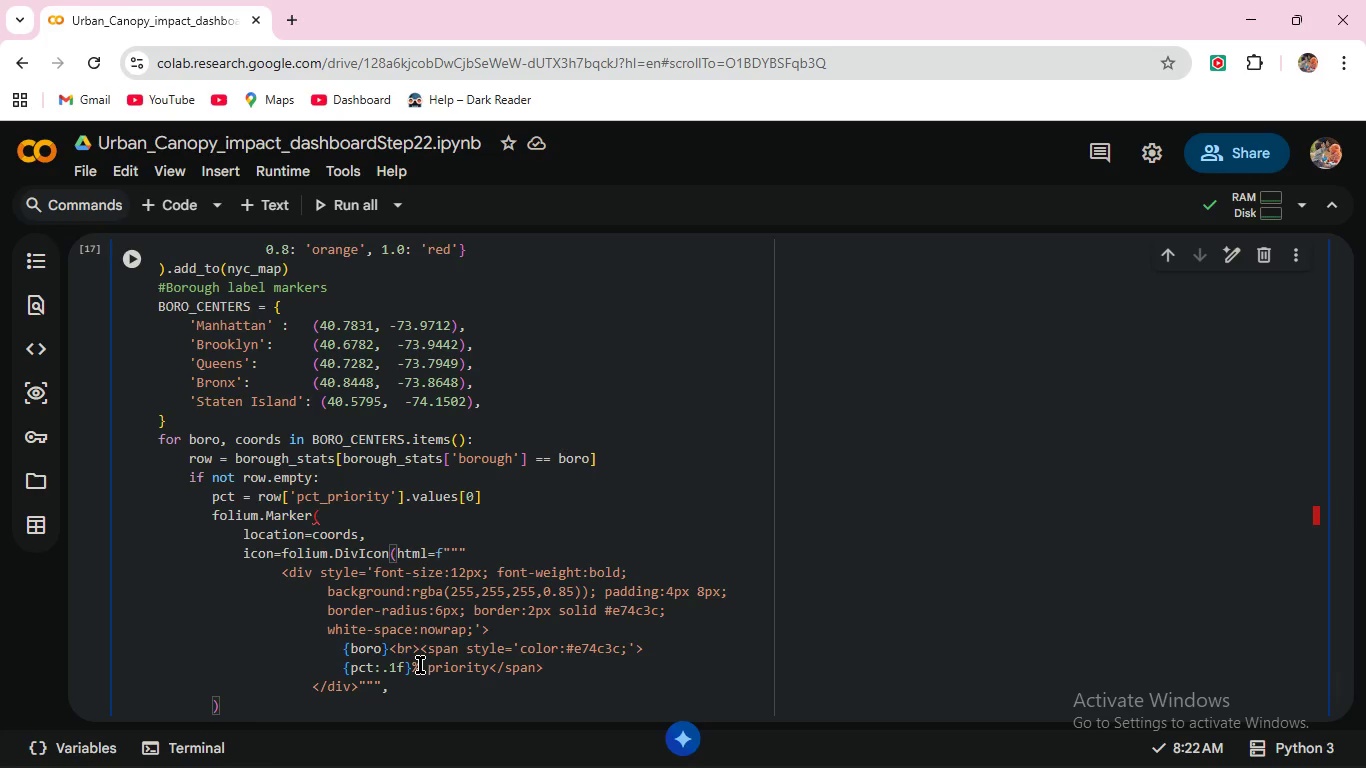 
key(Shift+Enter)
 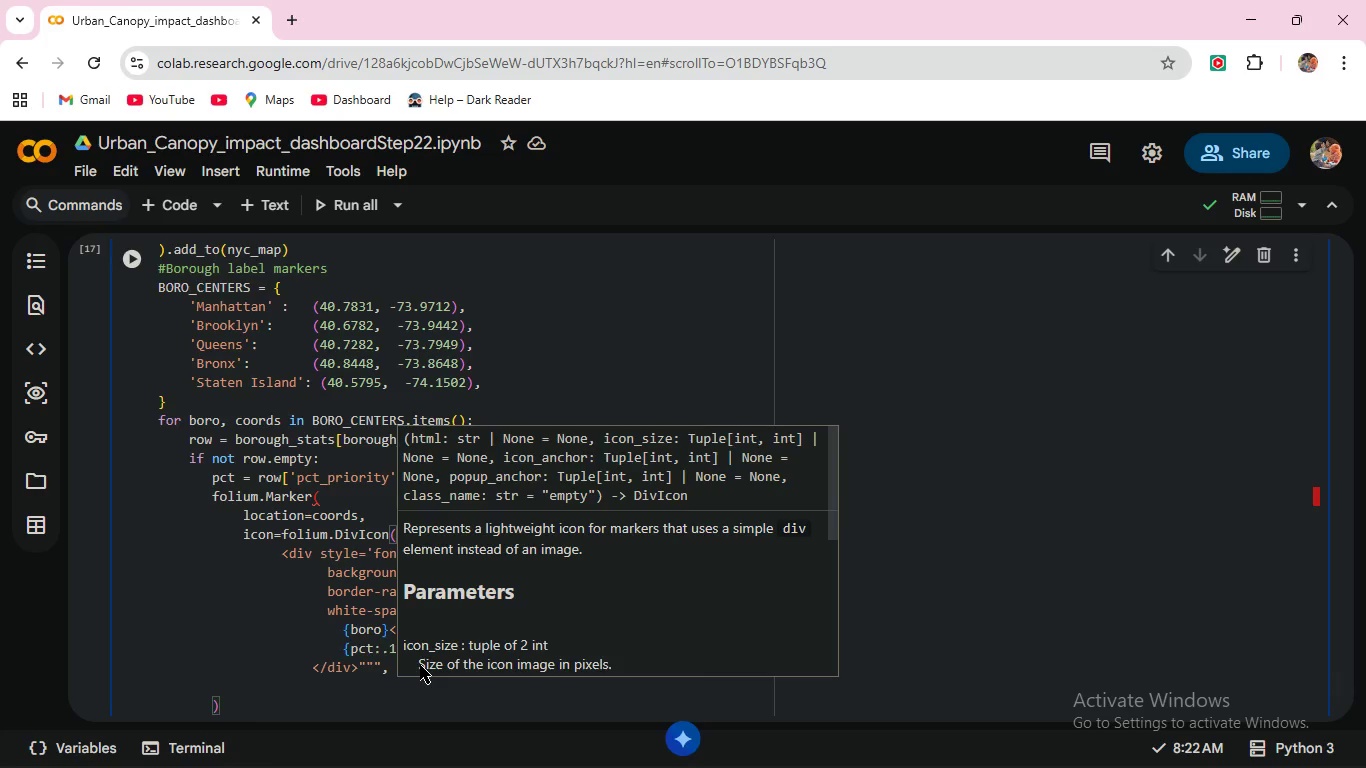 
key(Backspace)
key(Backspace)
key(Backspace)
key(Backspace)
key(Backspace)
key(Backspace)
key(Backspace)
key(Backspace)
key(Backspace)
key(Backspace)
type(ICon_size=(160,45)
 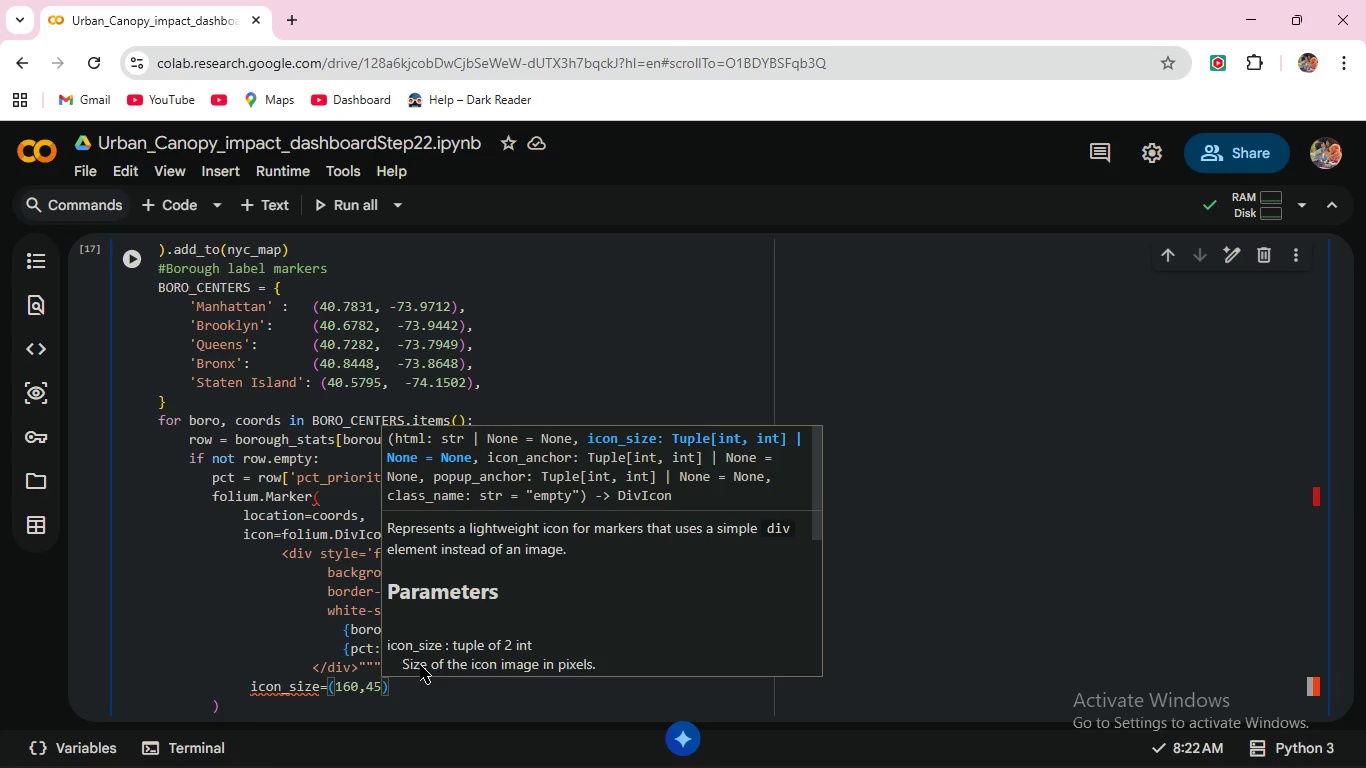 
key(ArrowRight)
 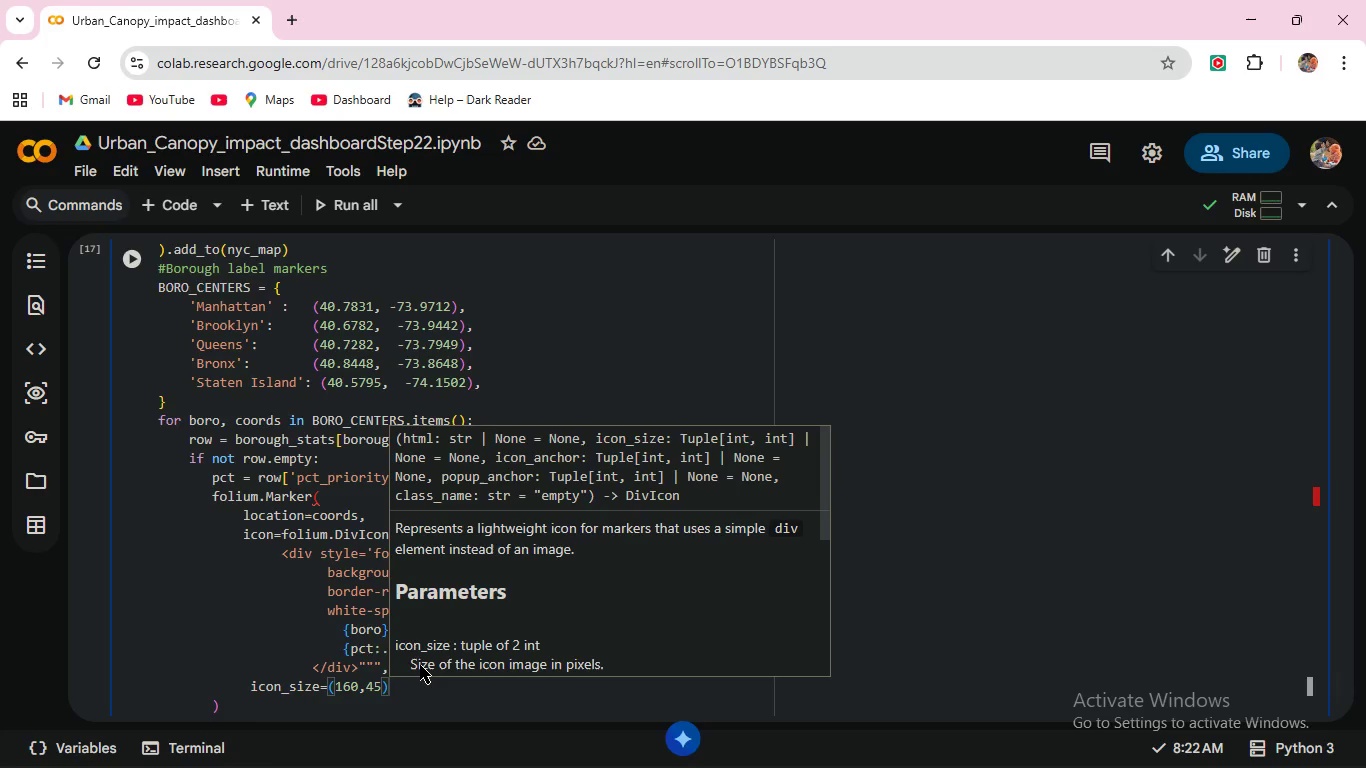 
key(Shift+0)
 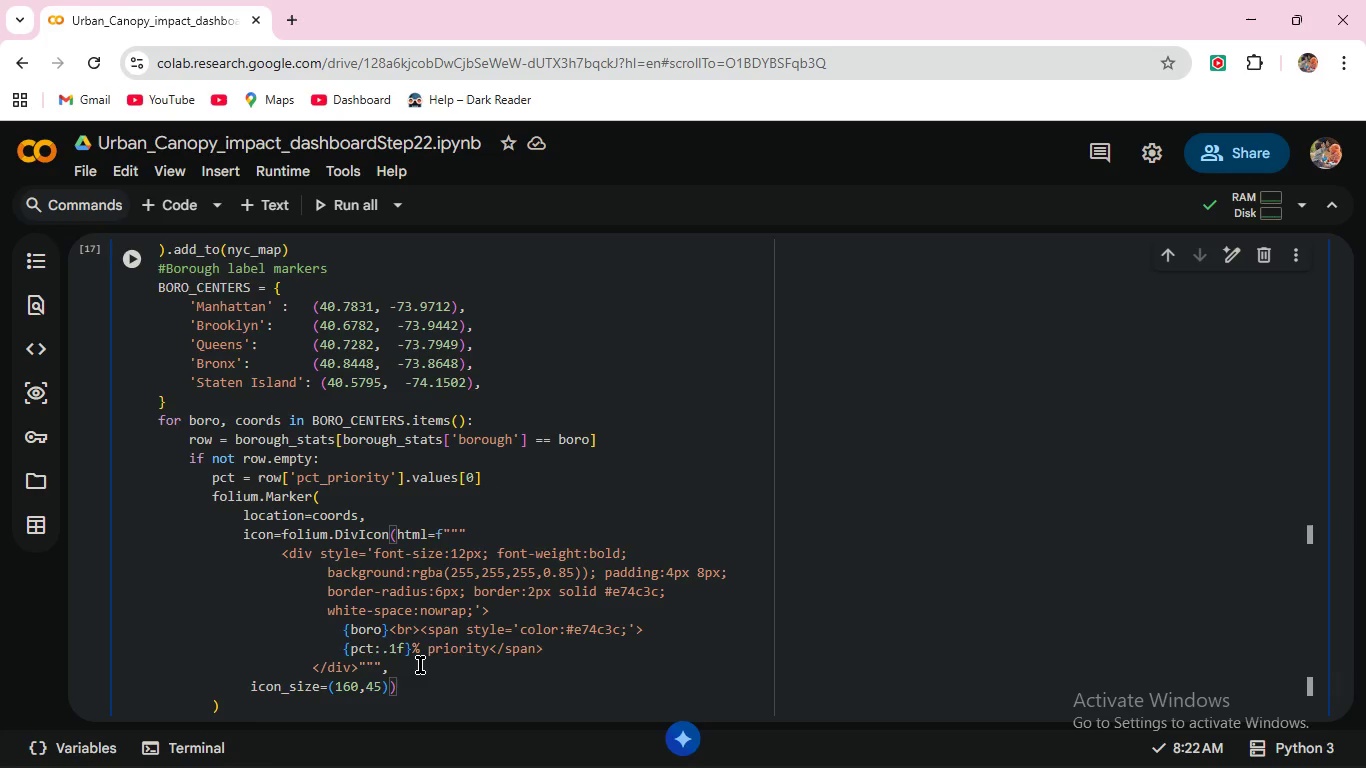 
wait(8.47)
 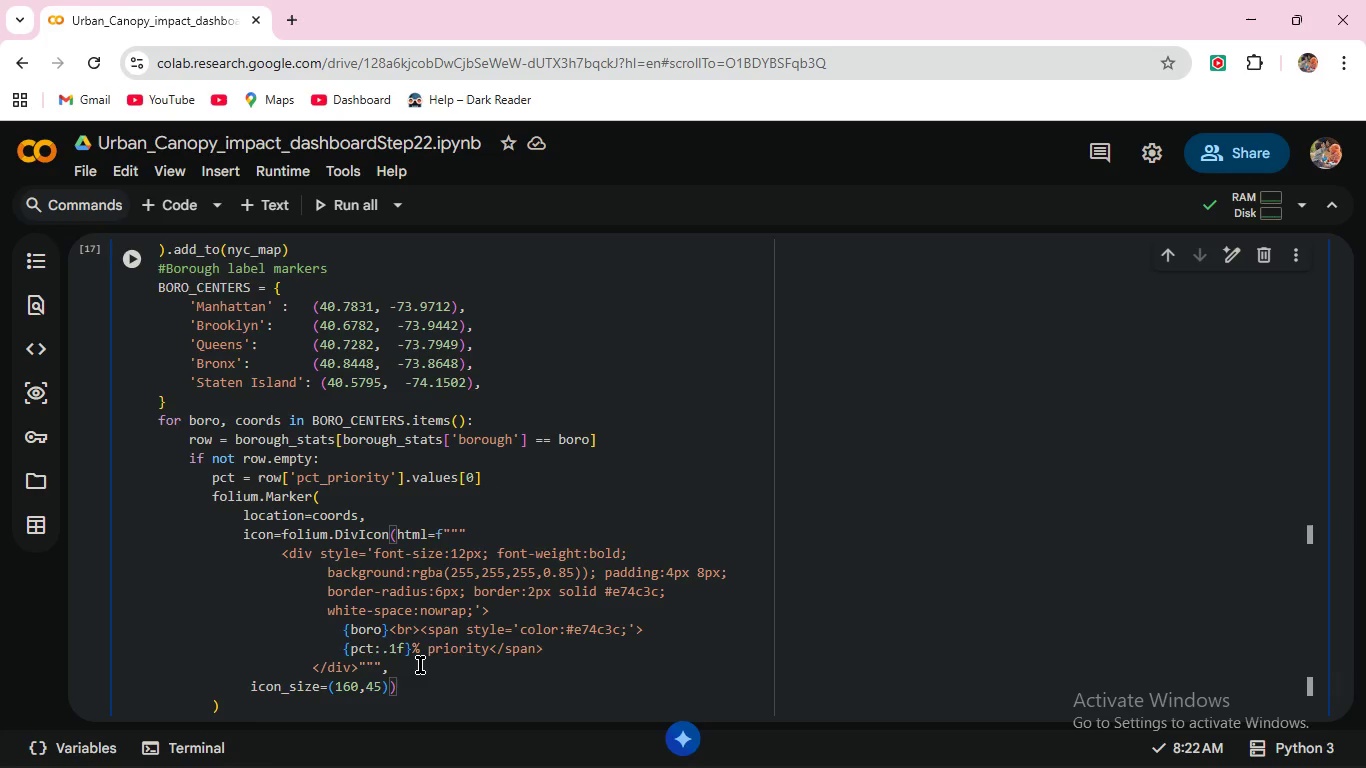 
left_click([224, 687])
 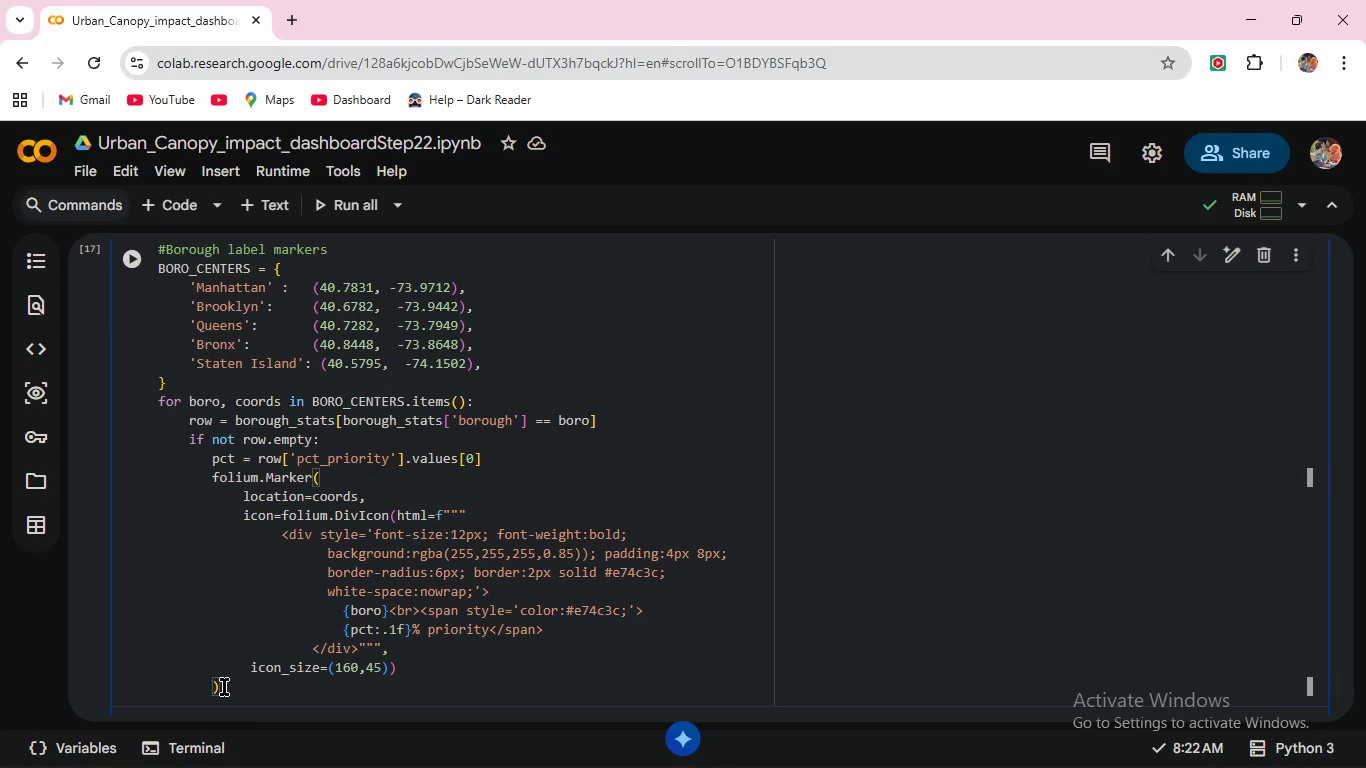 
type(.add_to)
 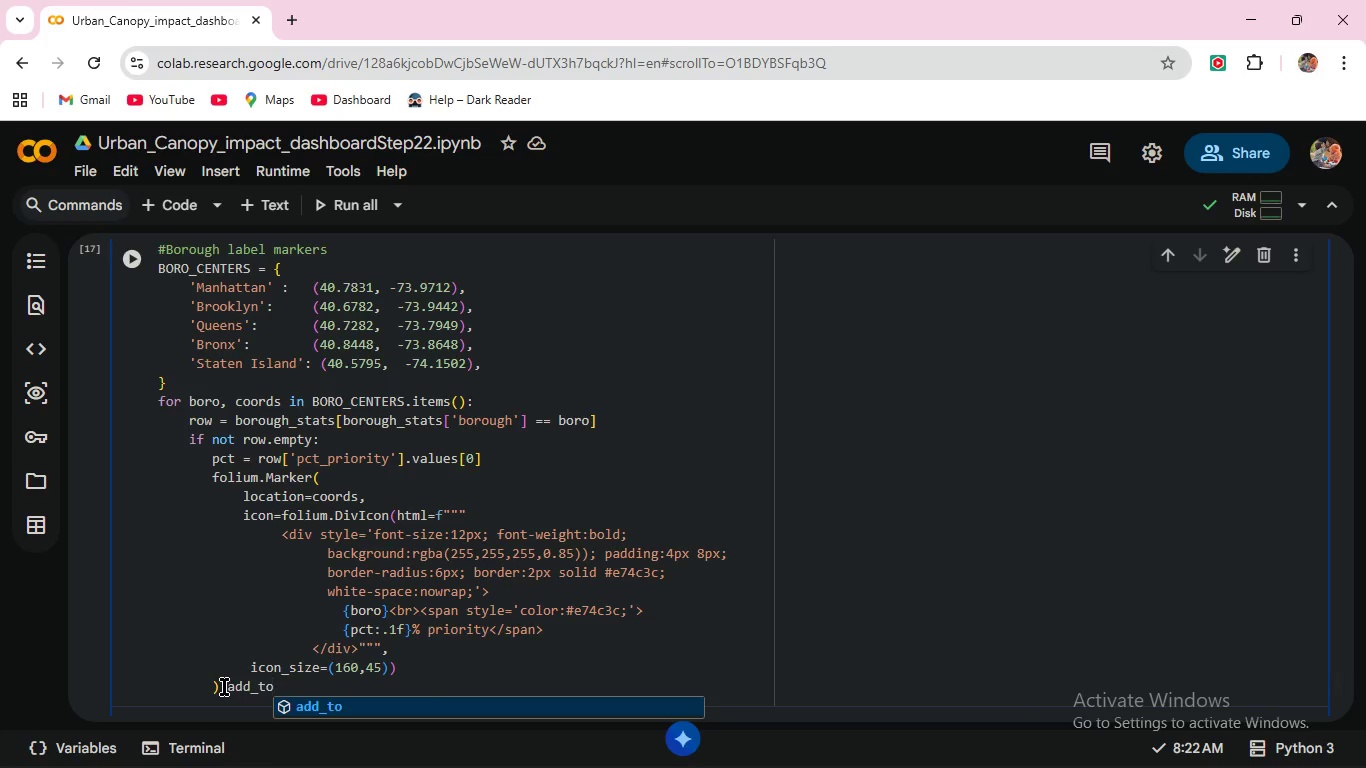 
type((nyc_map)
 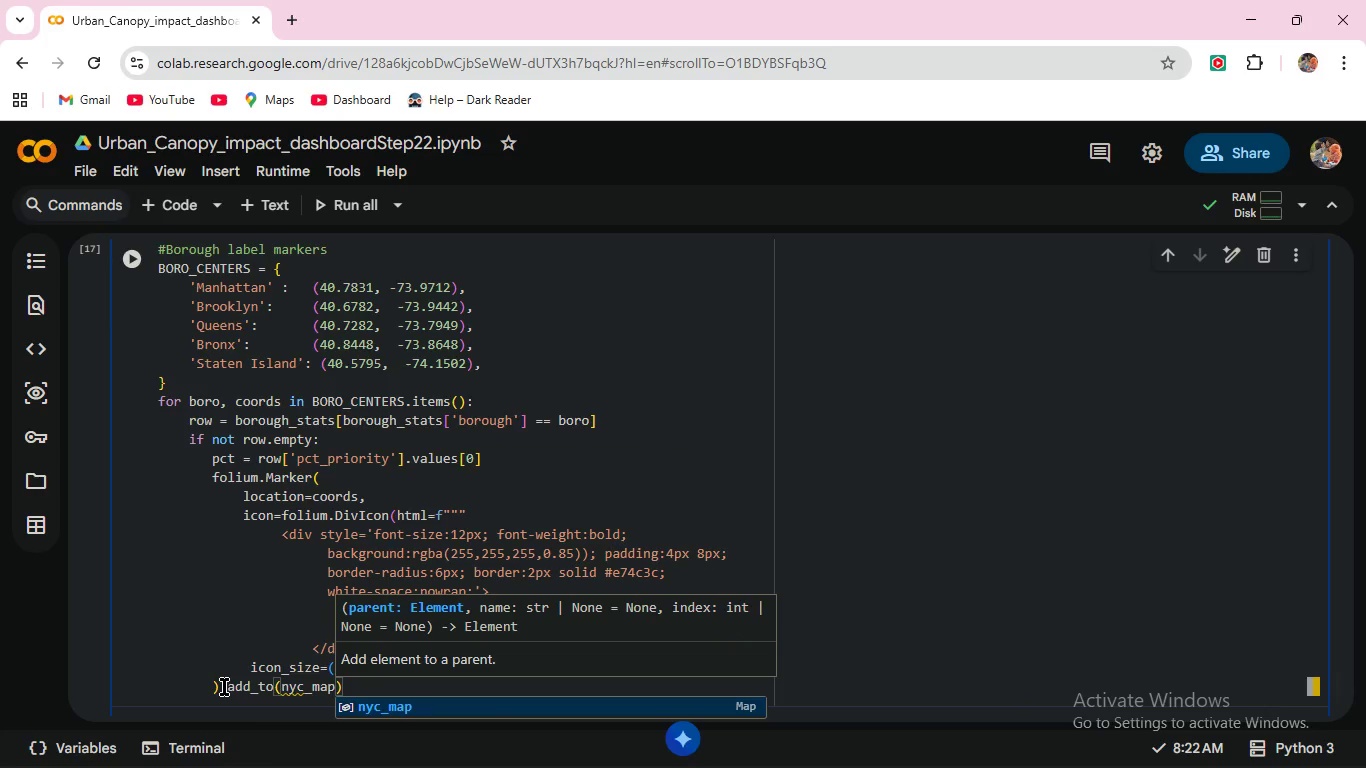 
scroll: coordinate [413, 403], scroll_direction: down, amount: 3.0
 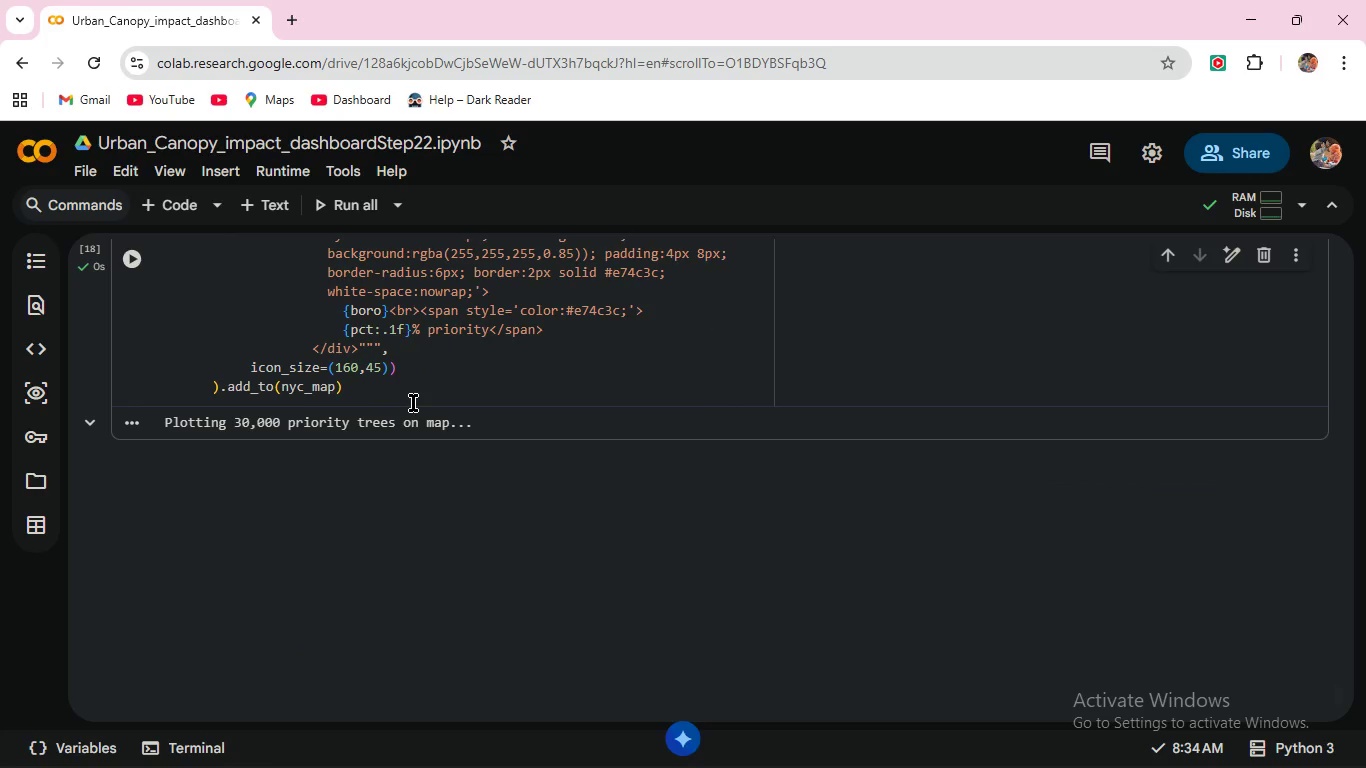 
scroll: coordinate [413, 403], scroll_direction: up, amount: 2.0
 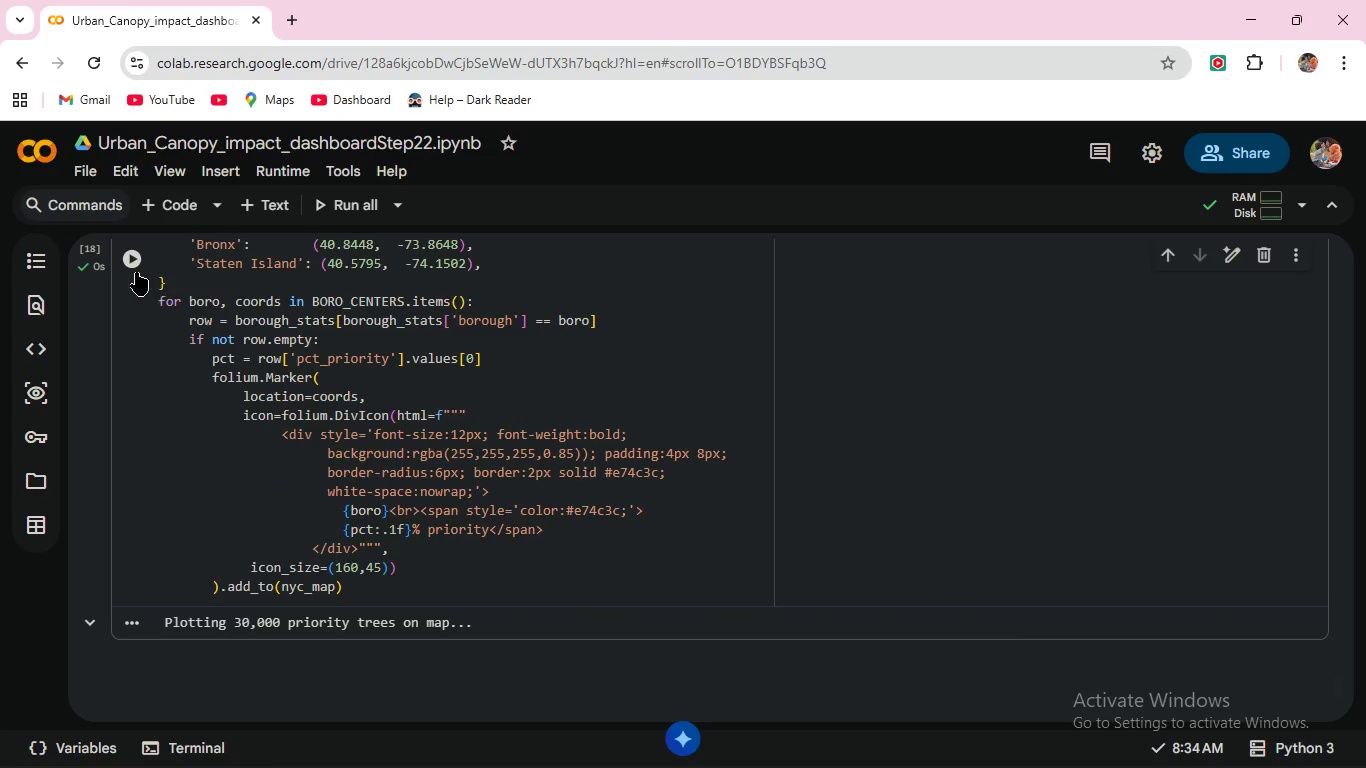 
left_click([133, 259])
 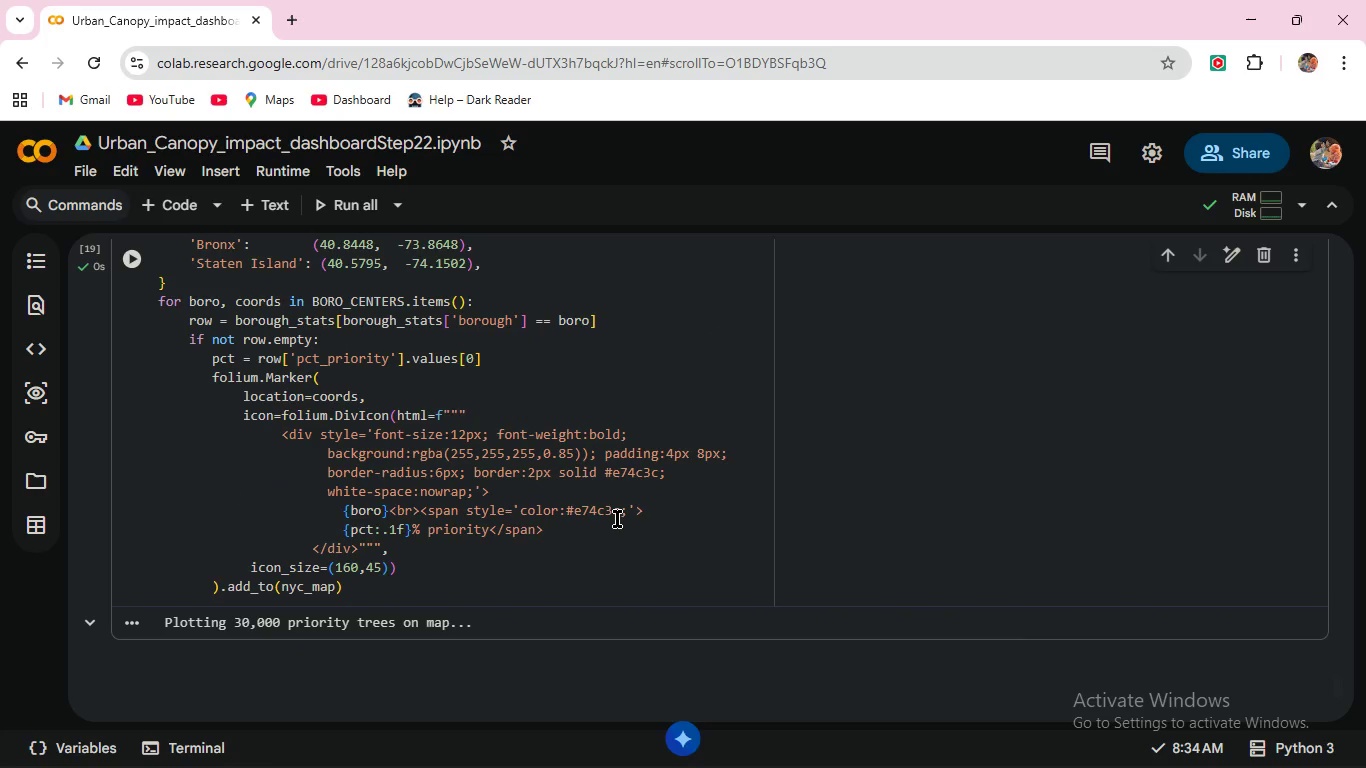 
wait(6.66)
 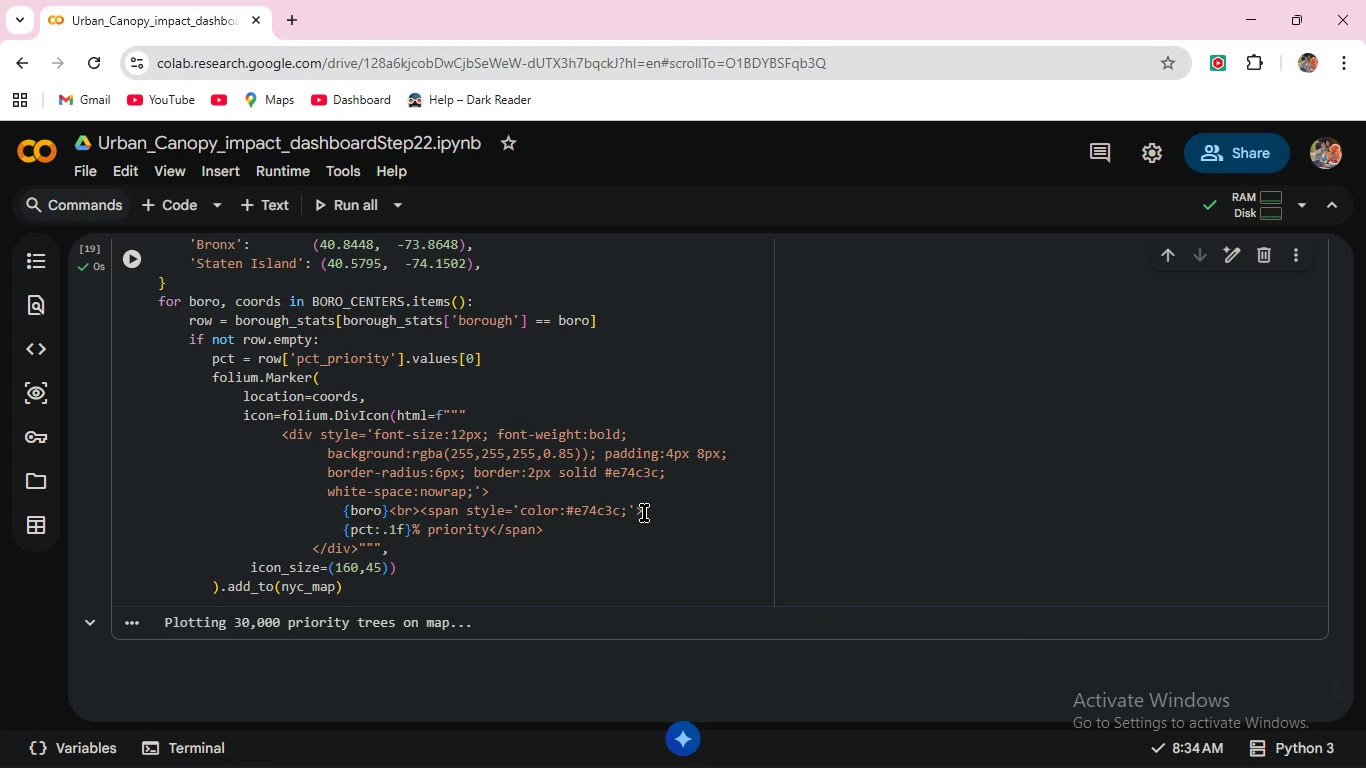 
double_click([362, 588])
 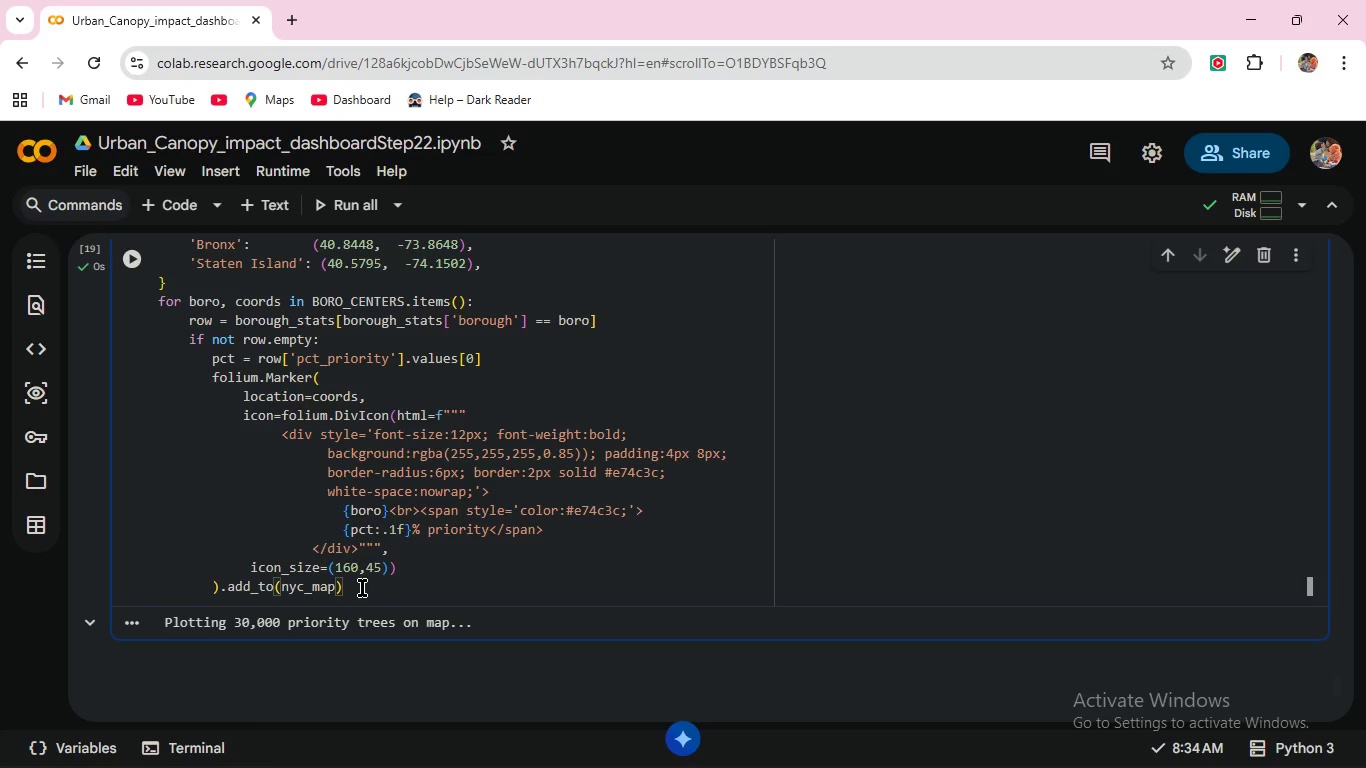 
left_click([362, 588])
 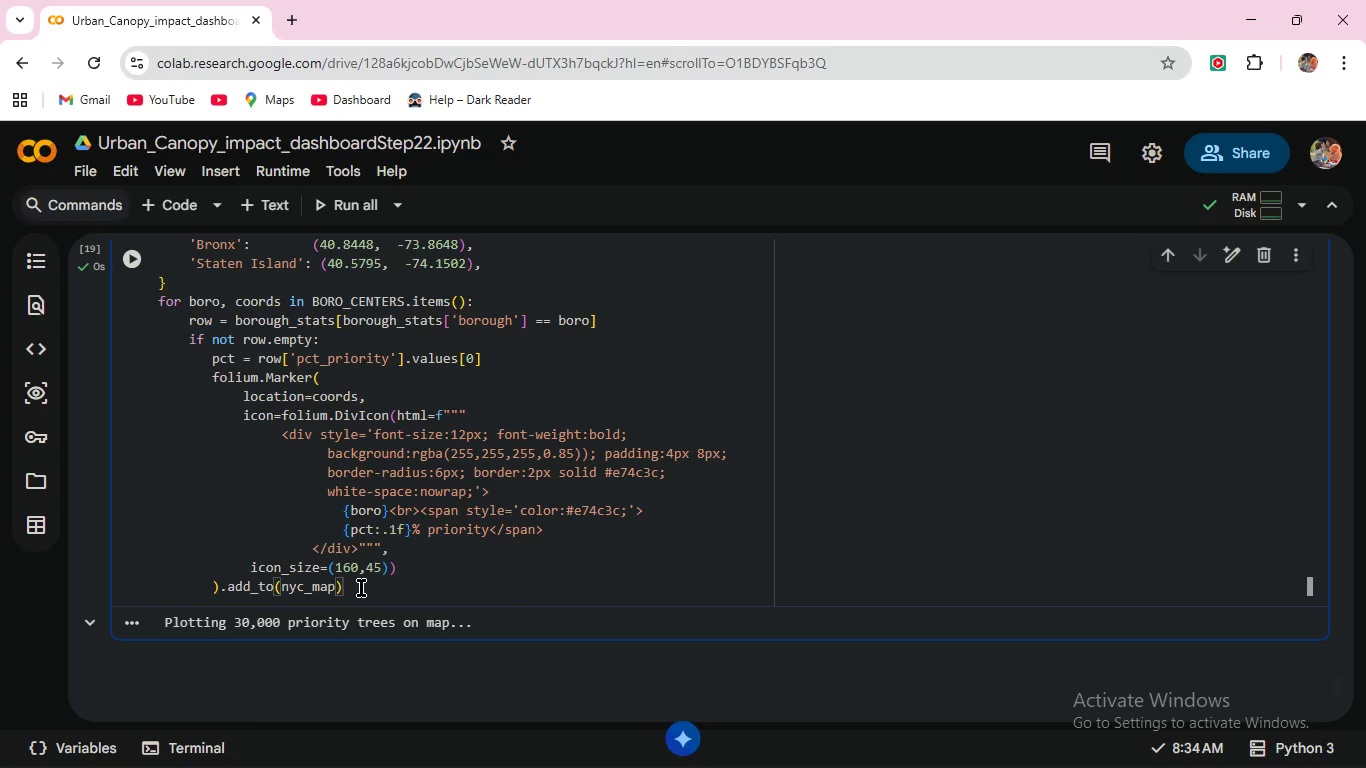 
key(Enter)
 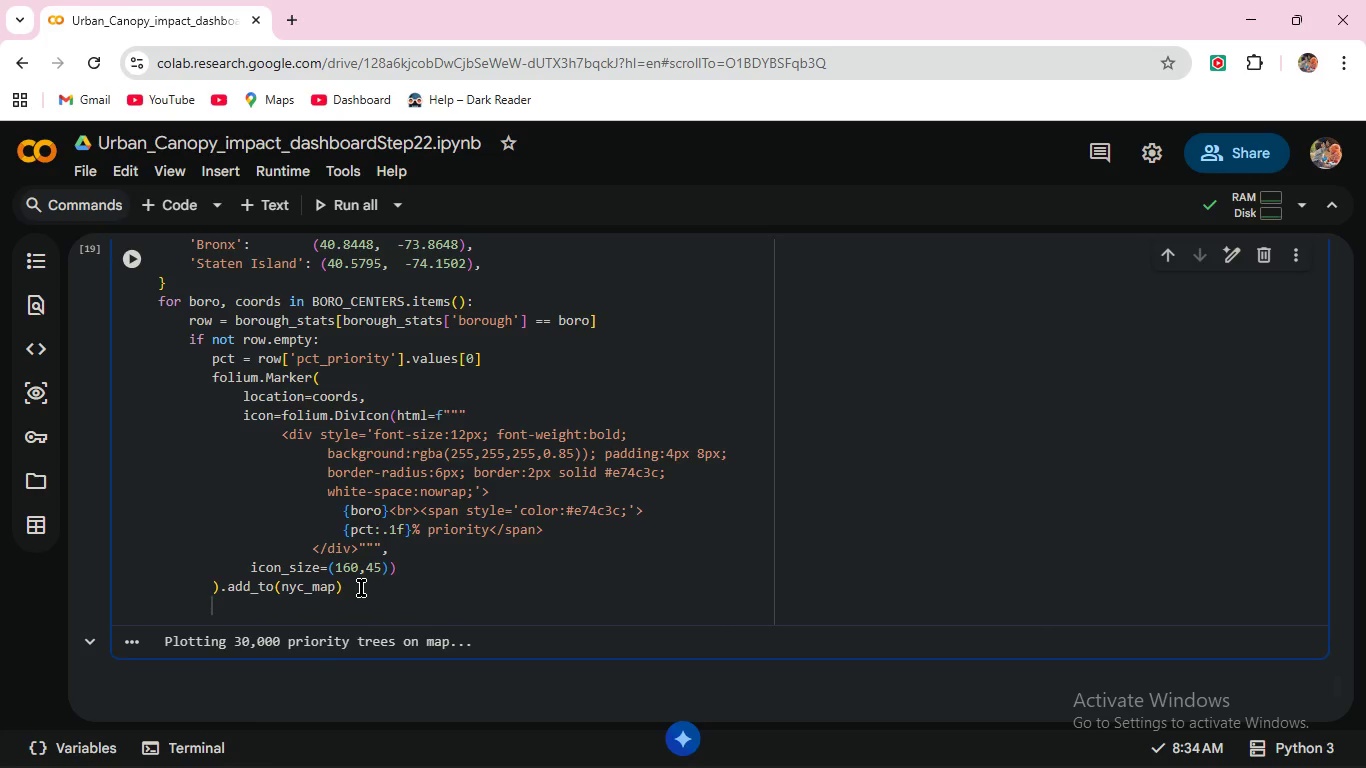 
key(Backspace)
key(Backspace)
key(Backspace)
key(Backspace)
type(#Title )
 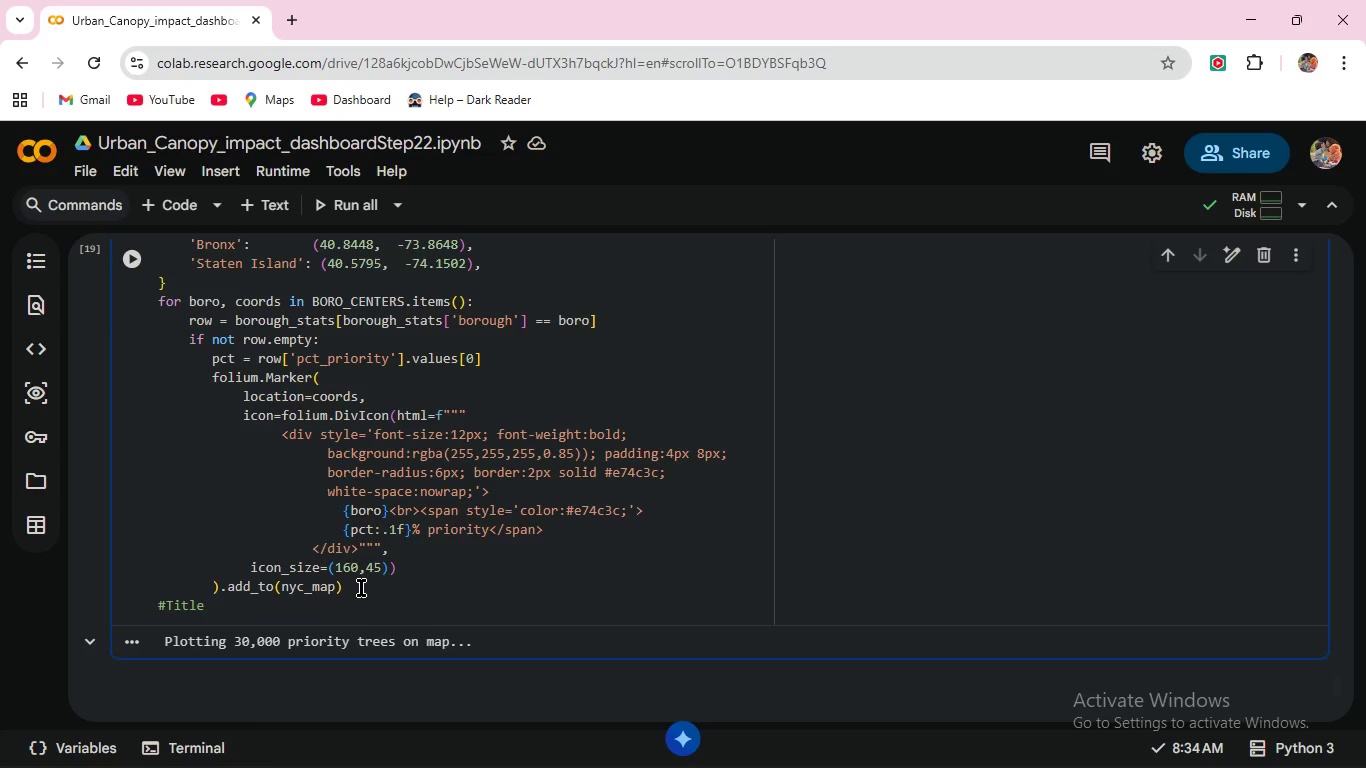 
key(Enter)
 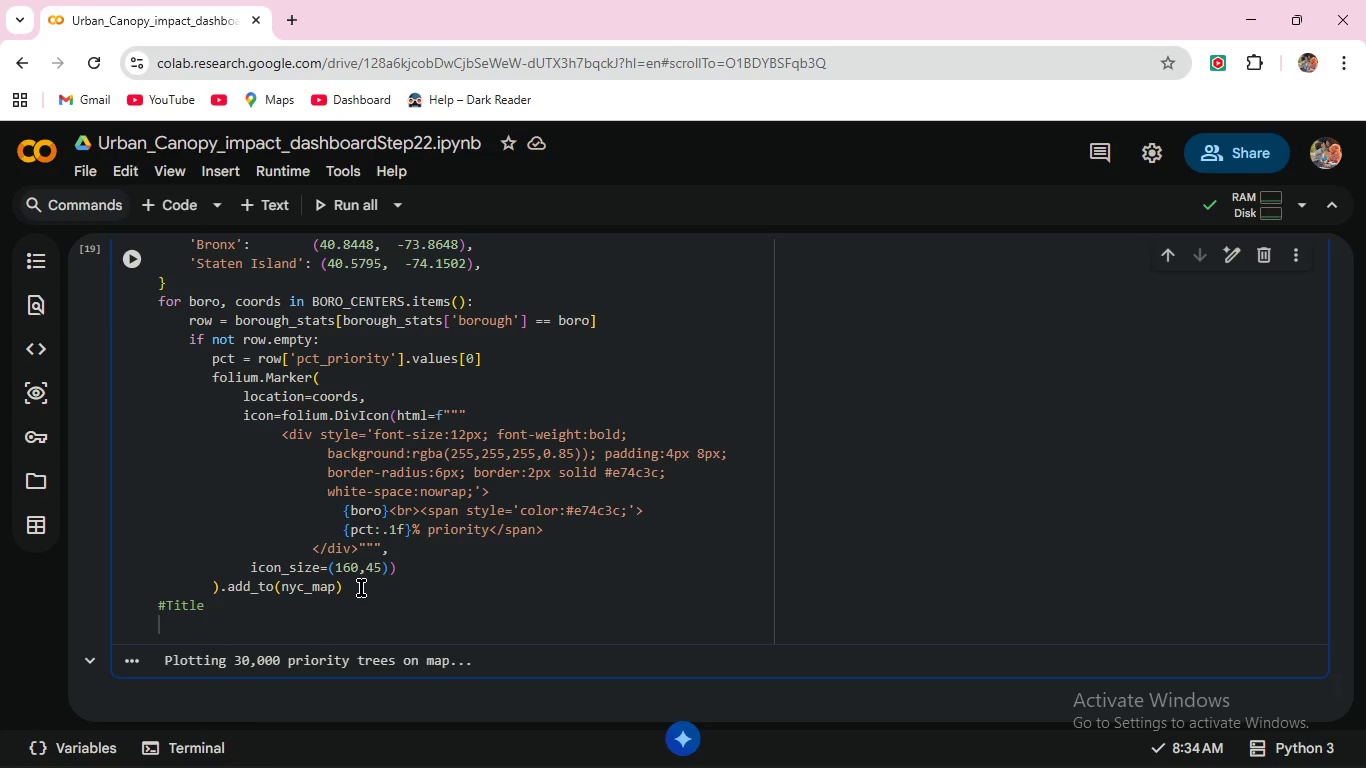 
type(tite_htm = ''')
 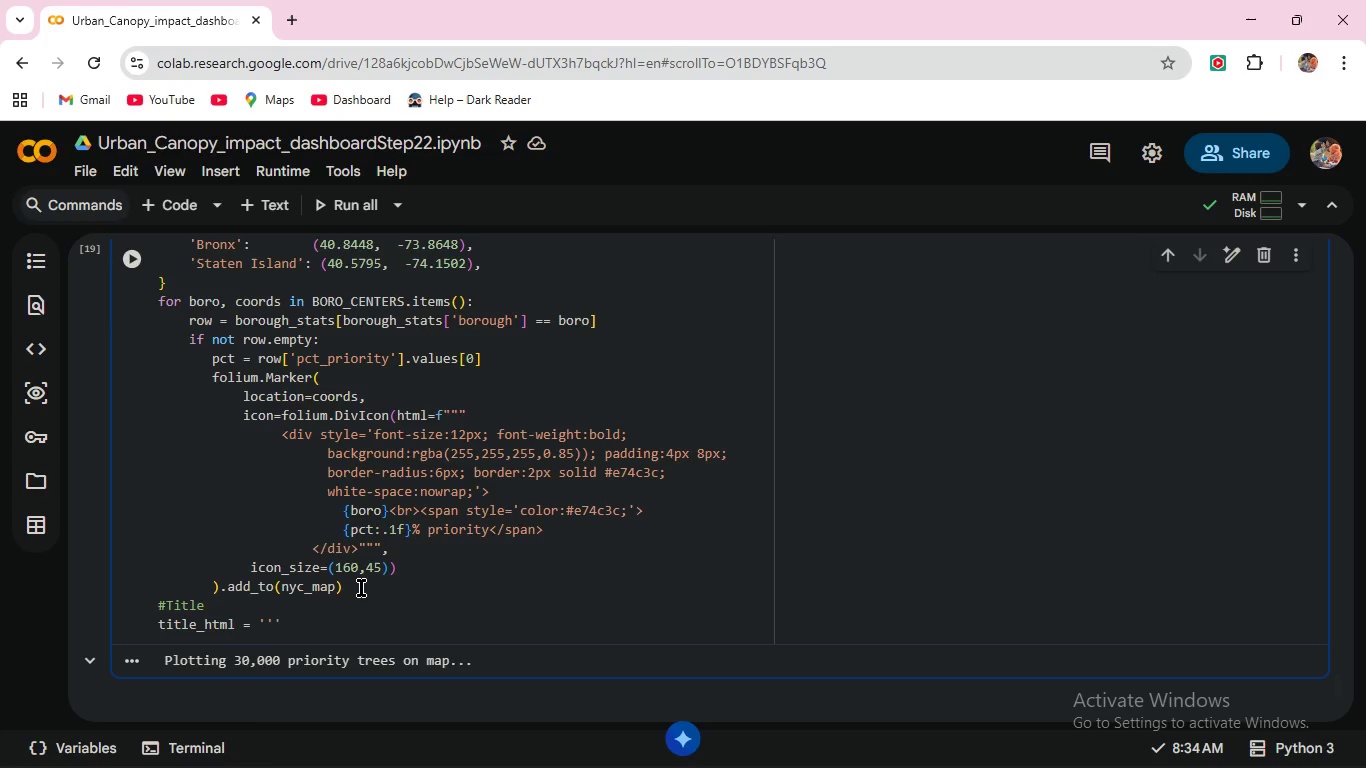 
hold_key(key=L, duration=5.38)
 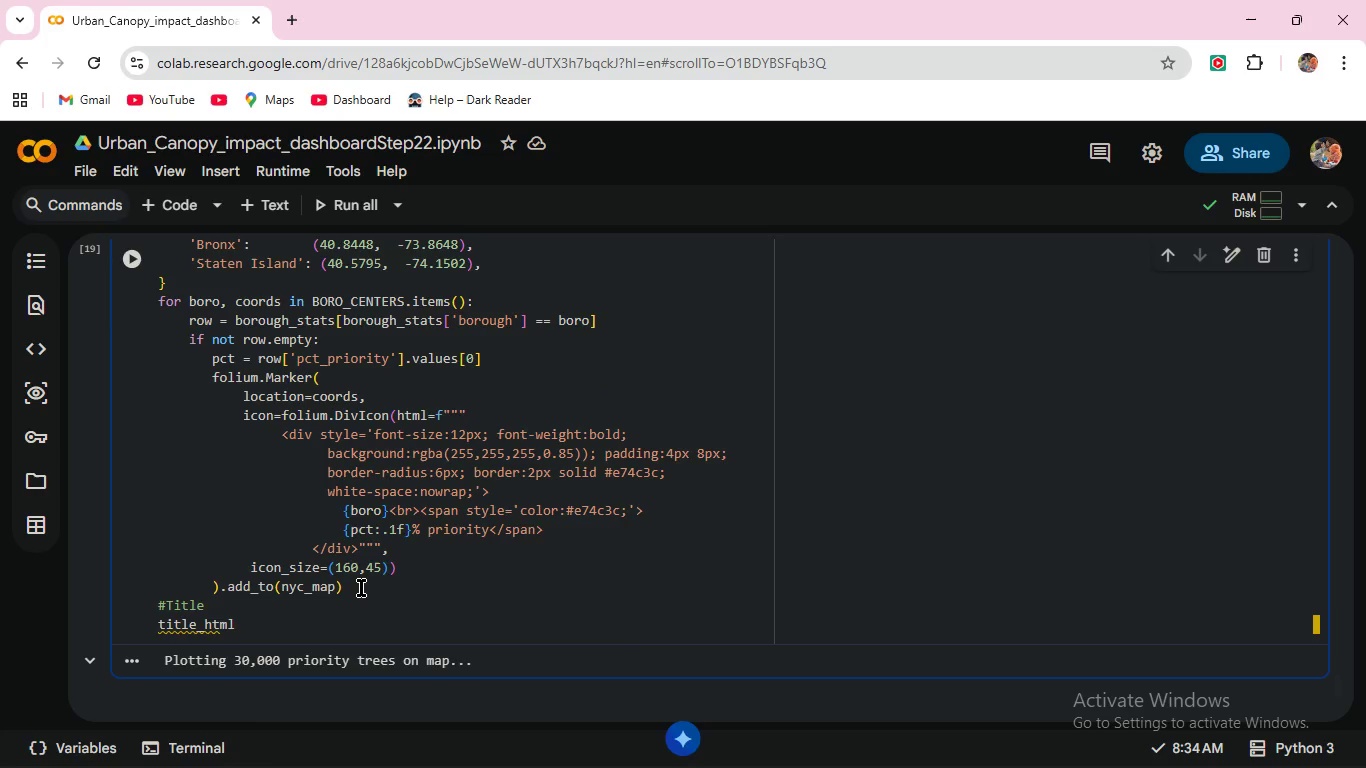 
key(Enter)
 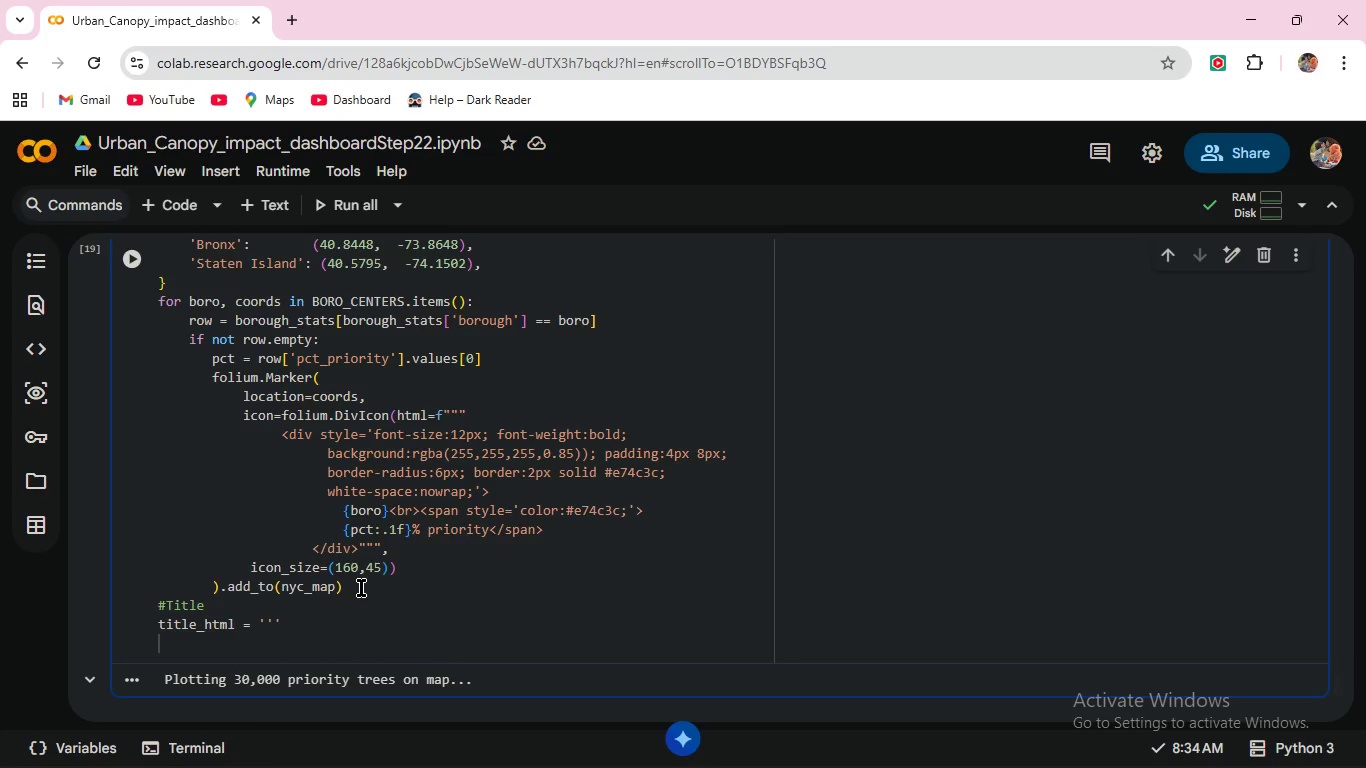 
type(<div style=')
key(Backspace)
type("position: fixed; top:)
 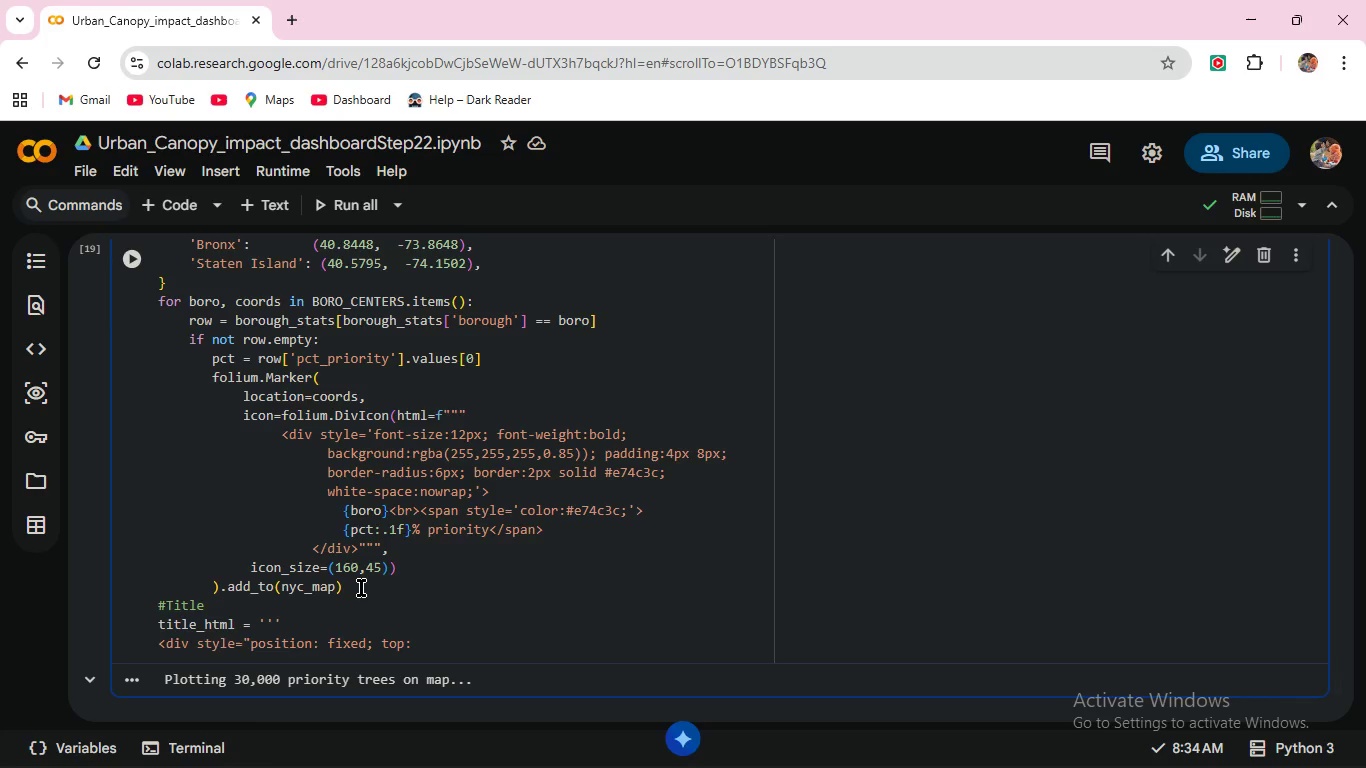 
wait(8.59)
 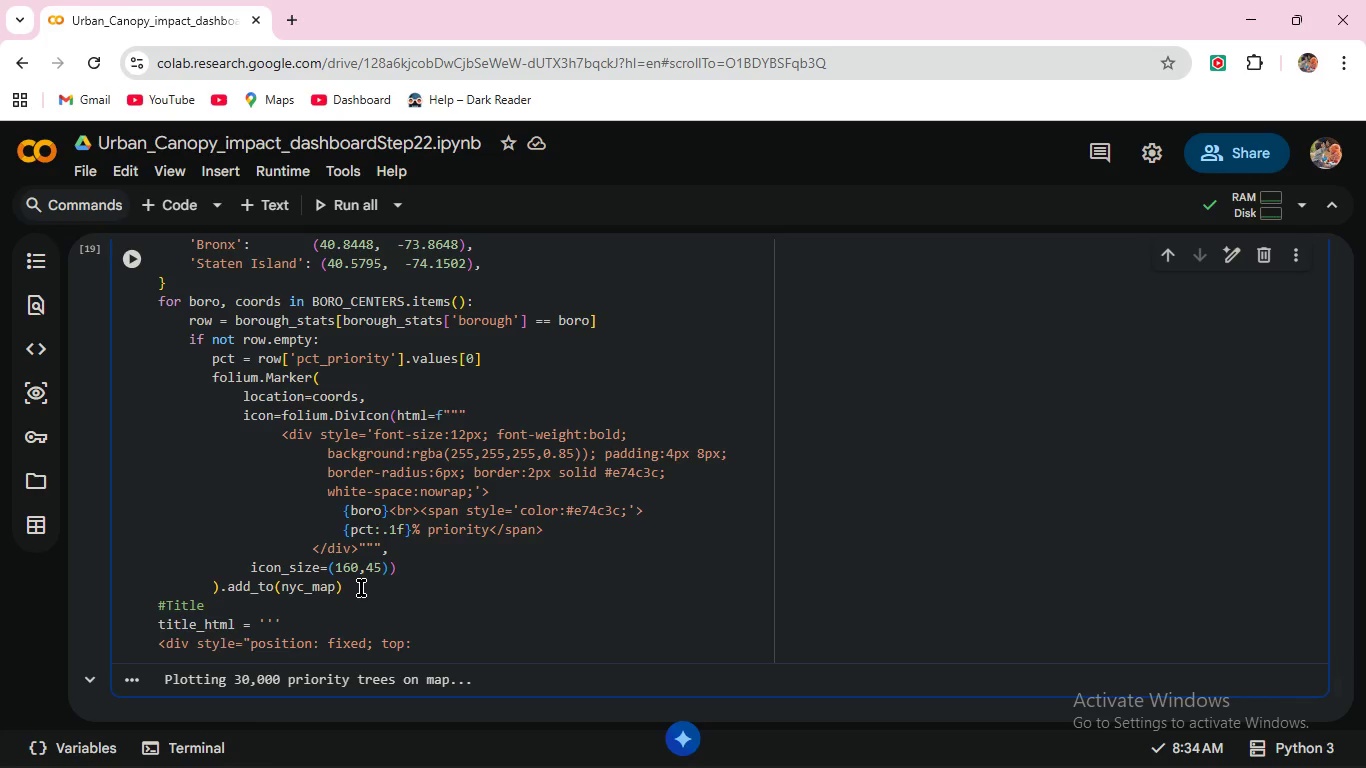 
type( 12px; left: 55px; width: 380px;)
 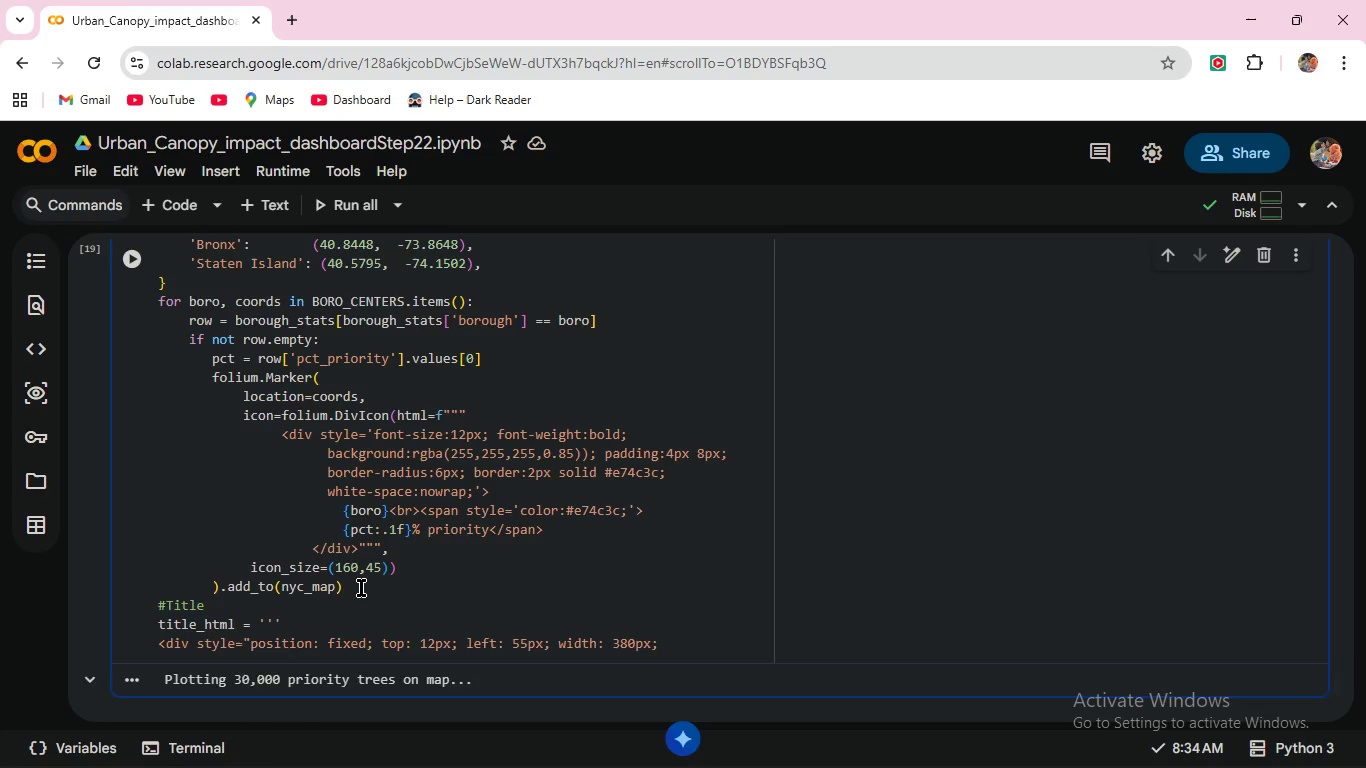 
key(Enter)
 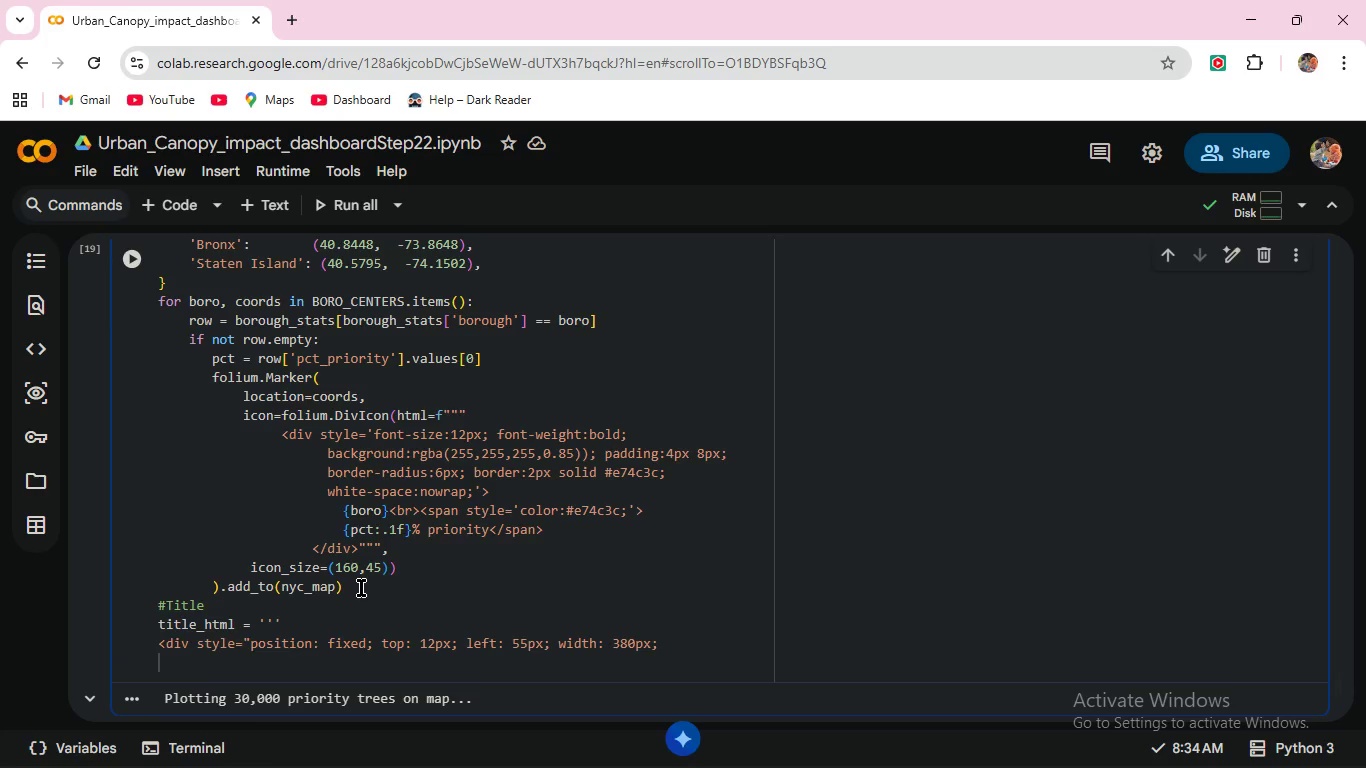 
type(     backround-color: white; padding: 10px 15px; border-radius: 8px;)
 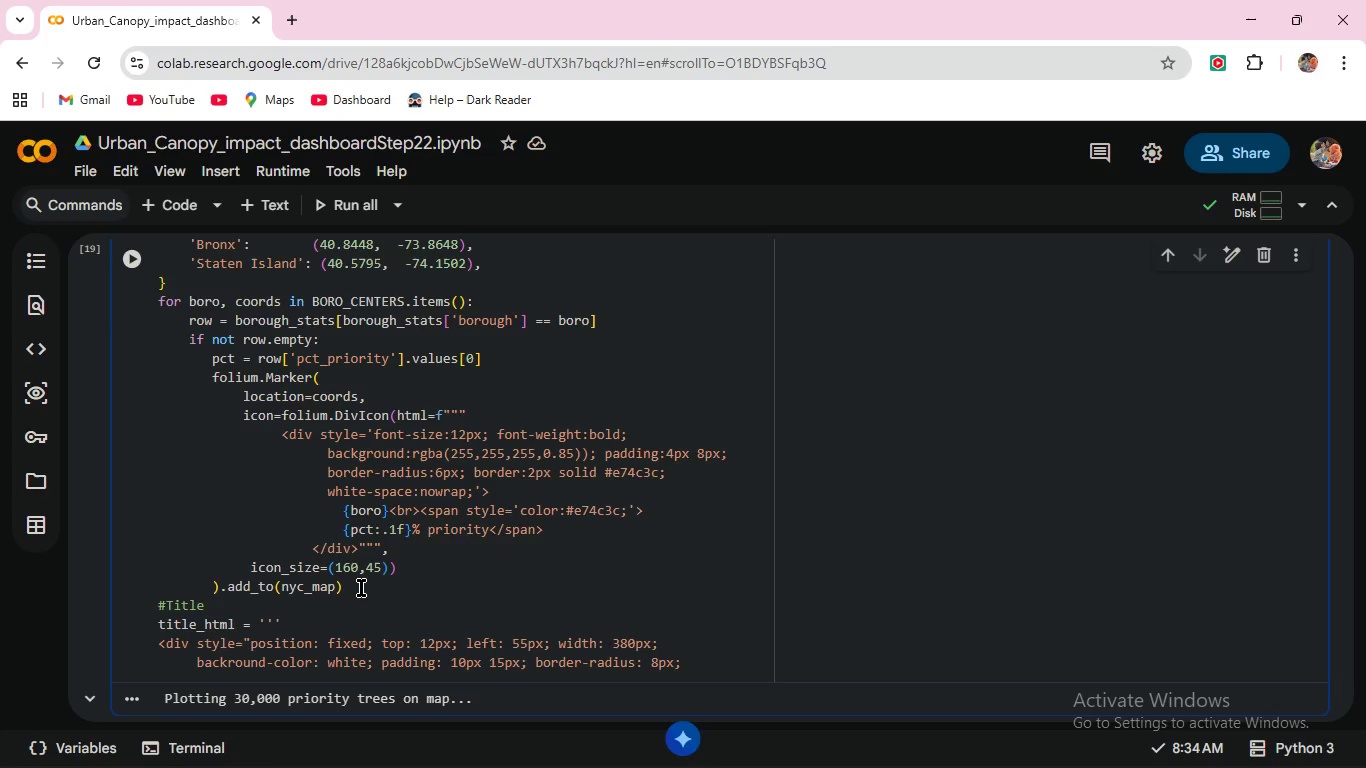 
key(Enter)
 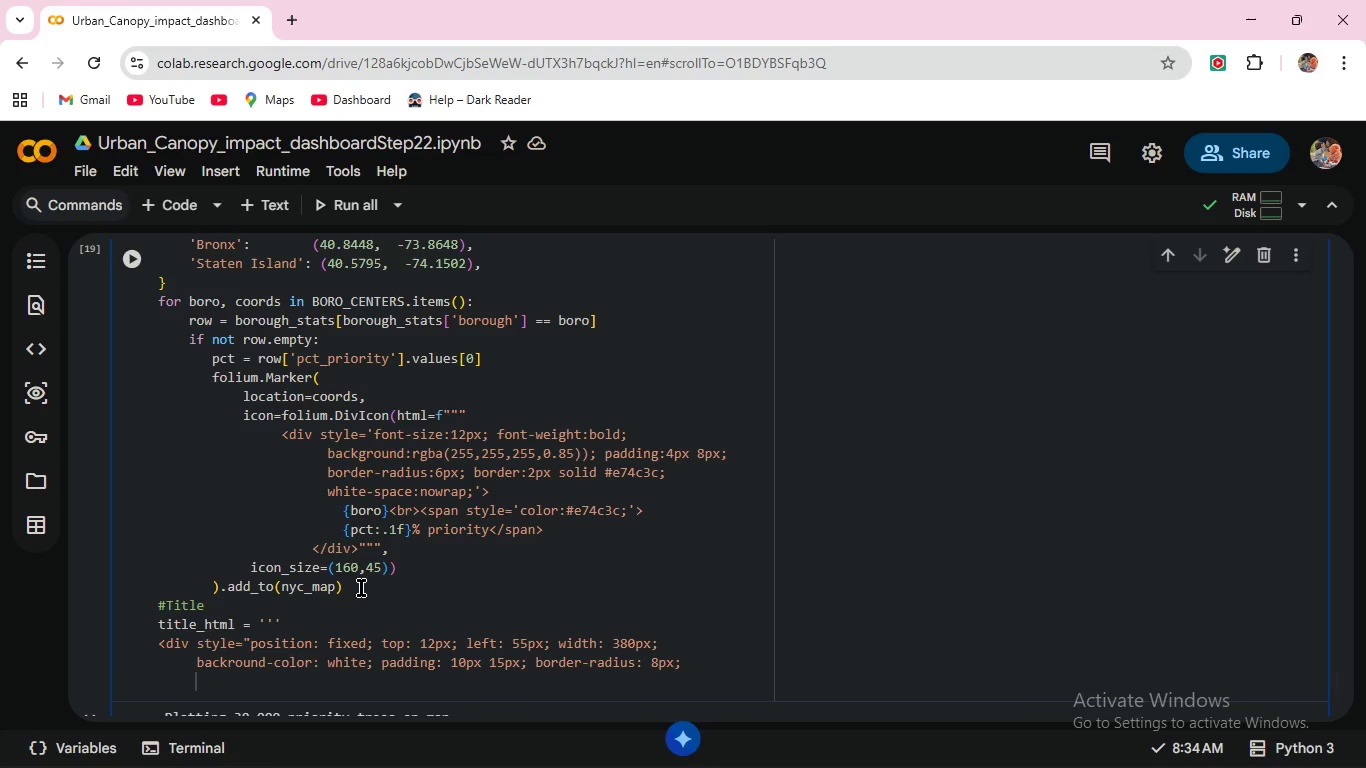 
type(border: 2px solid #)
 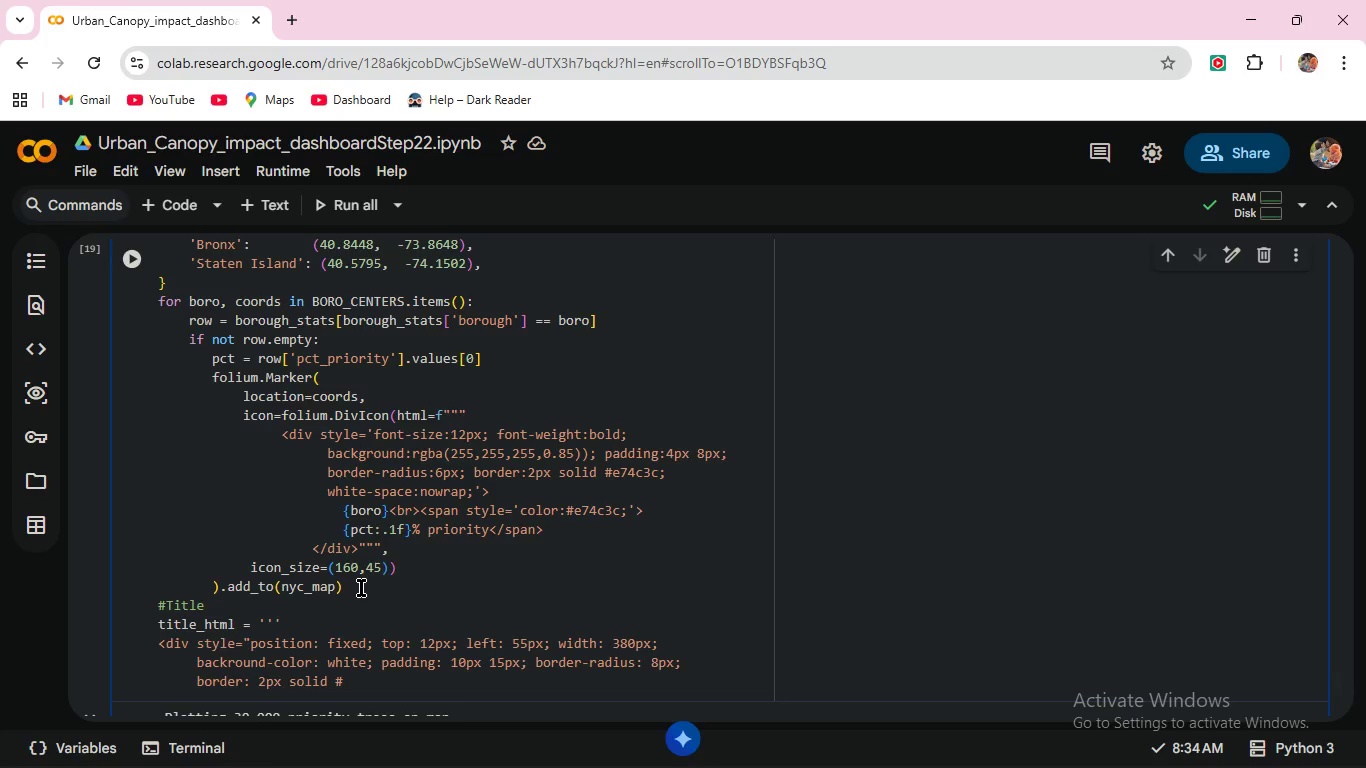 
type(e74c3c; z-index: 9999)
 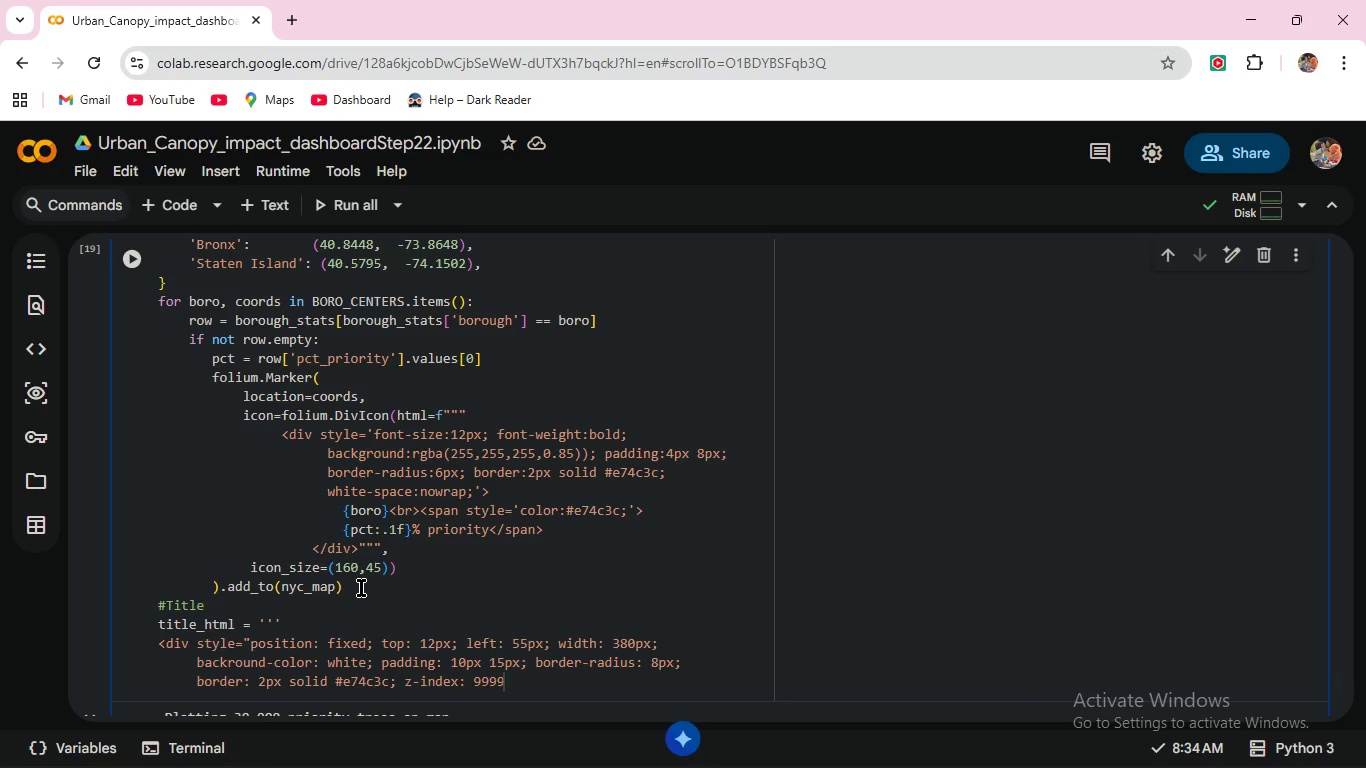 
type(; font-family: Arial;">)
 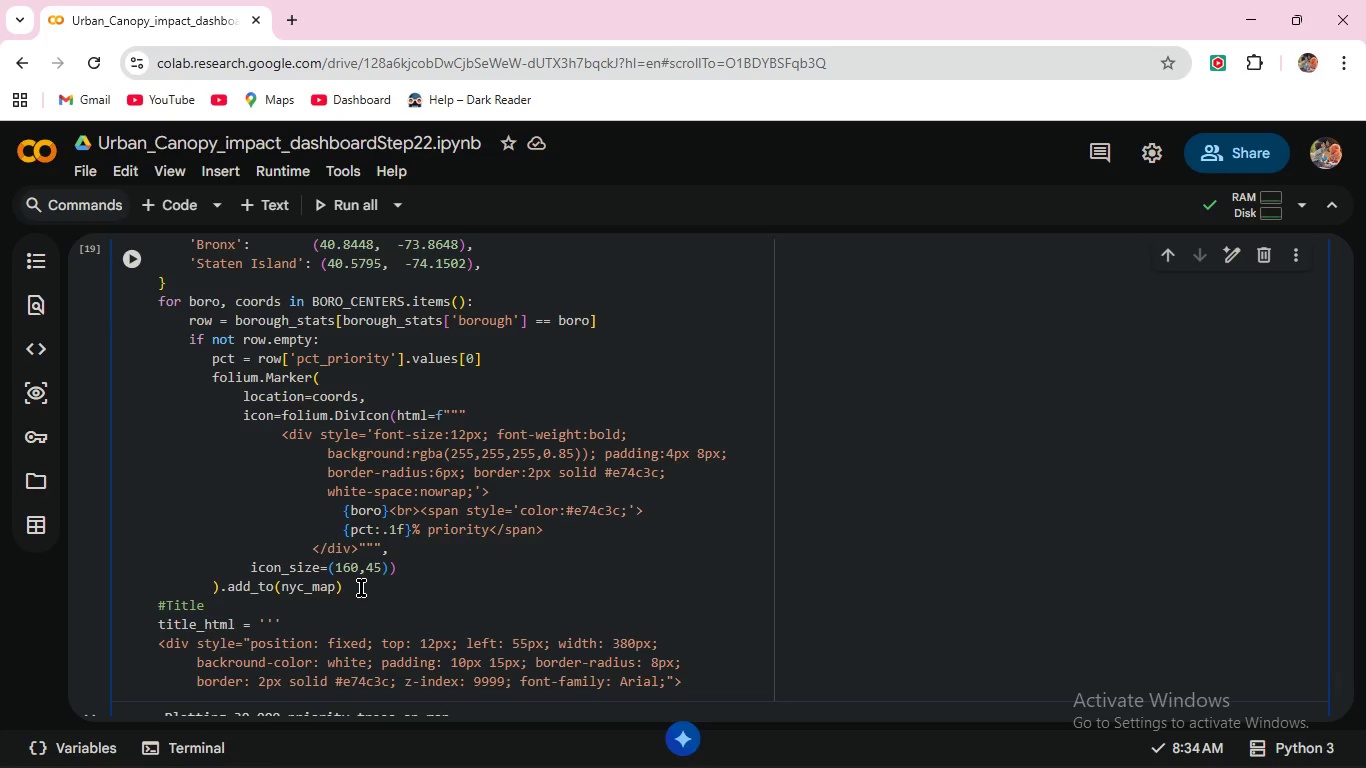 
key(Enter)
 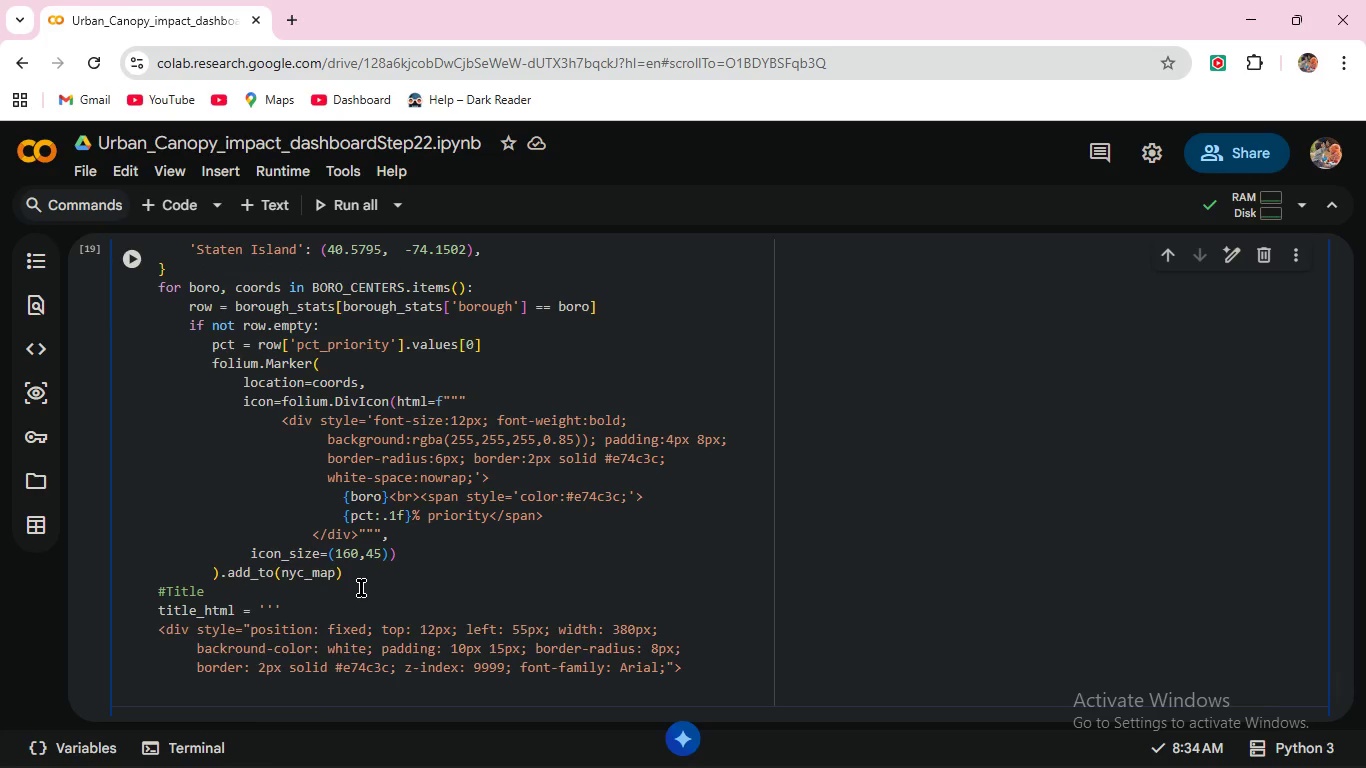 
key(Backspace)
 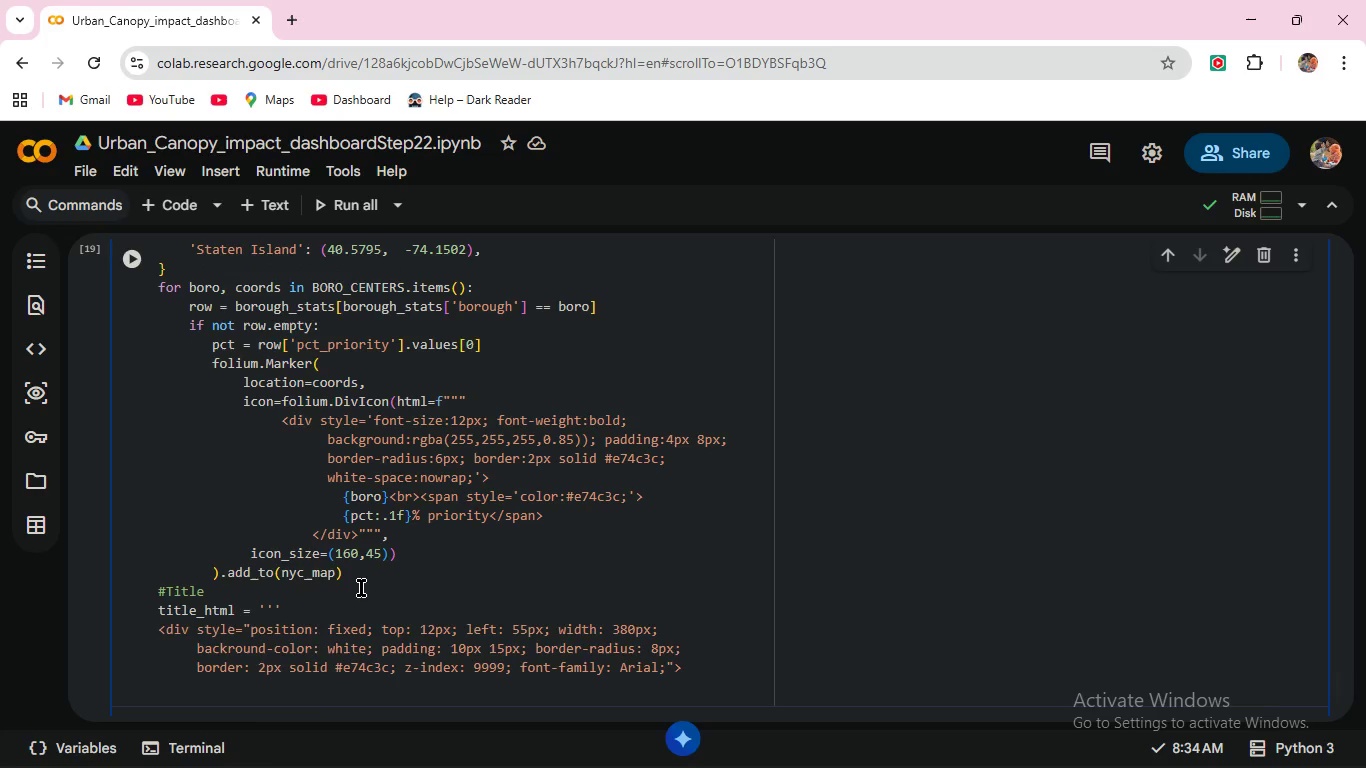 
key(Backspace)
type( <b style=)
 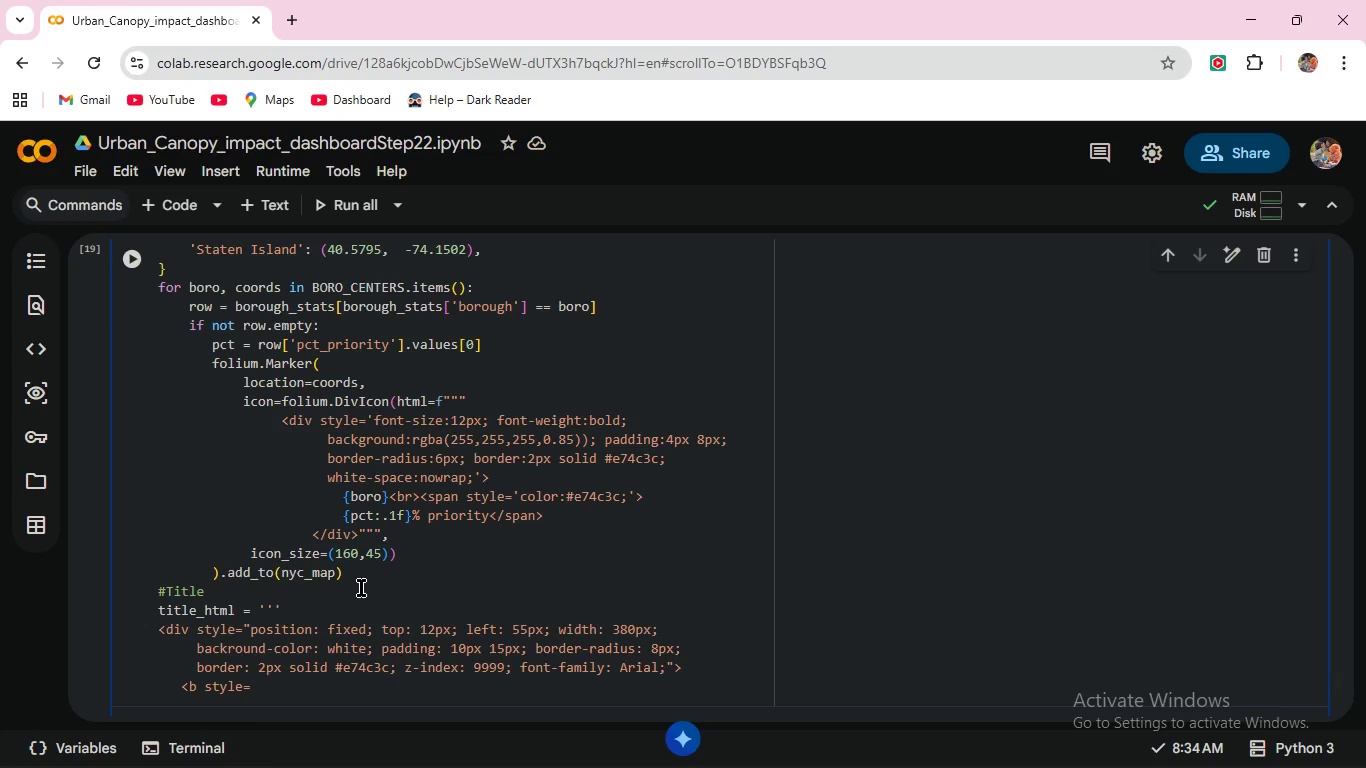 
type("font)
 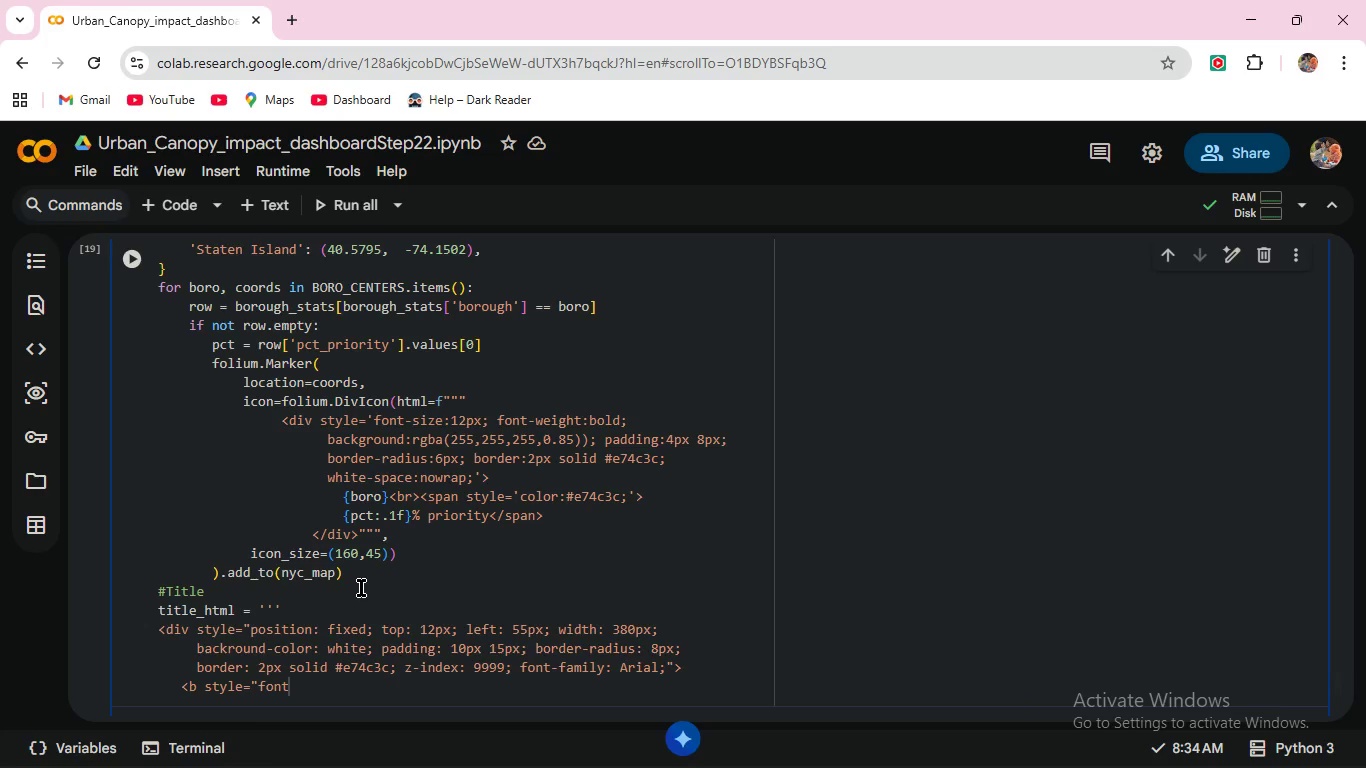 
wait(5.38)
 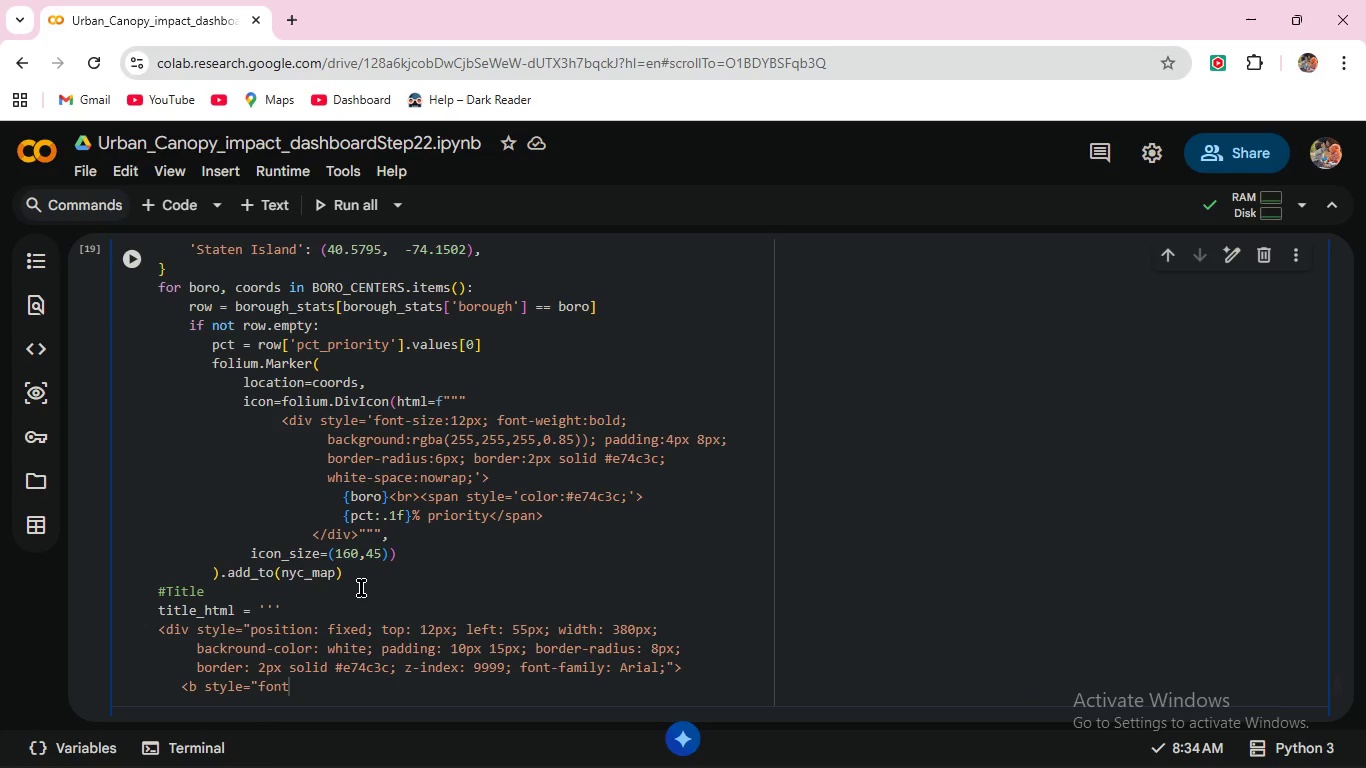 
type(-size:15px;"> NYC )
 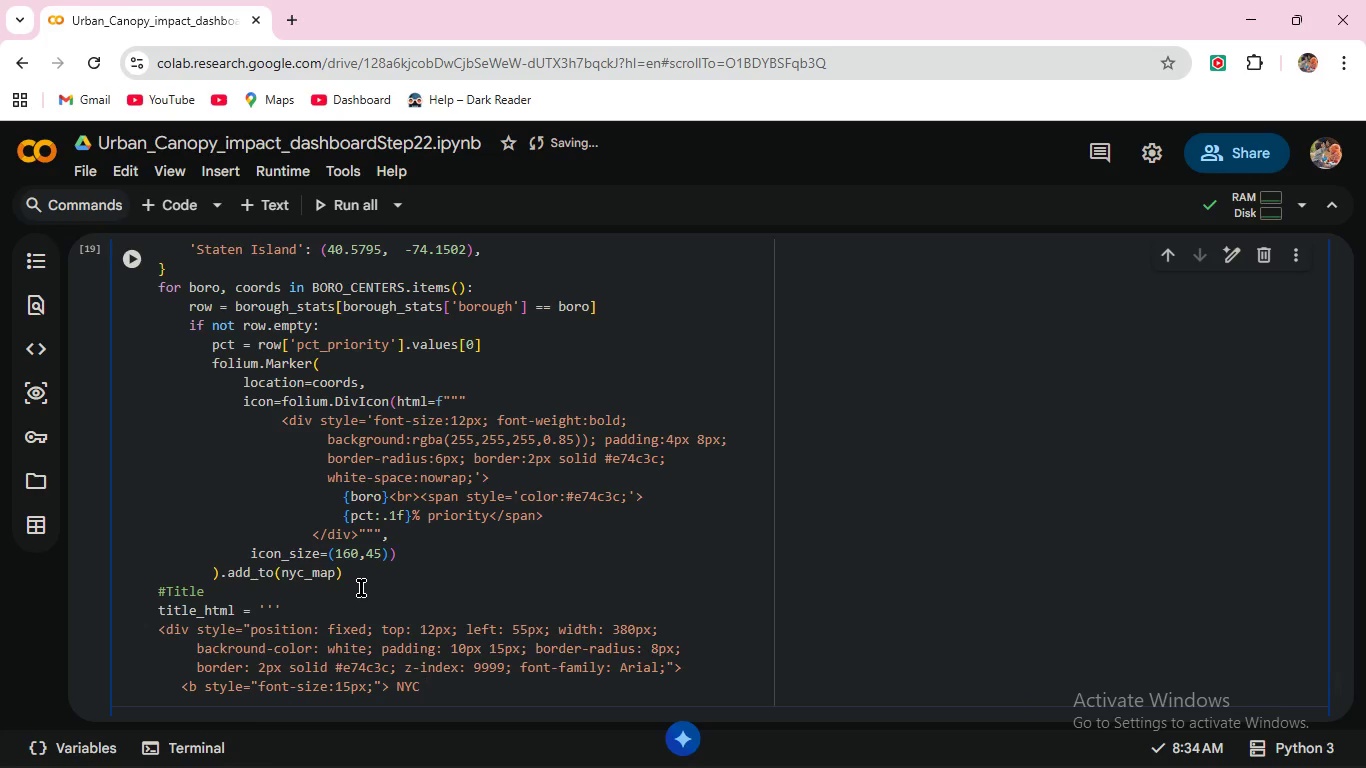 
type(Priority Tree Hetmap</b><)
 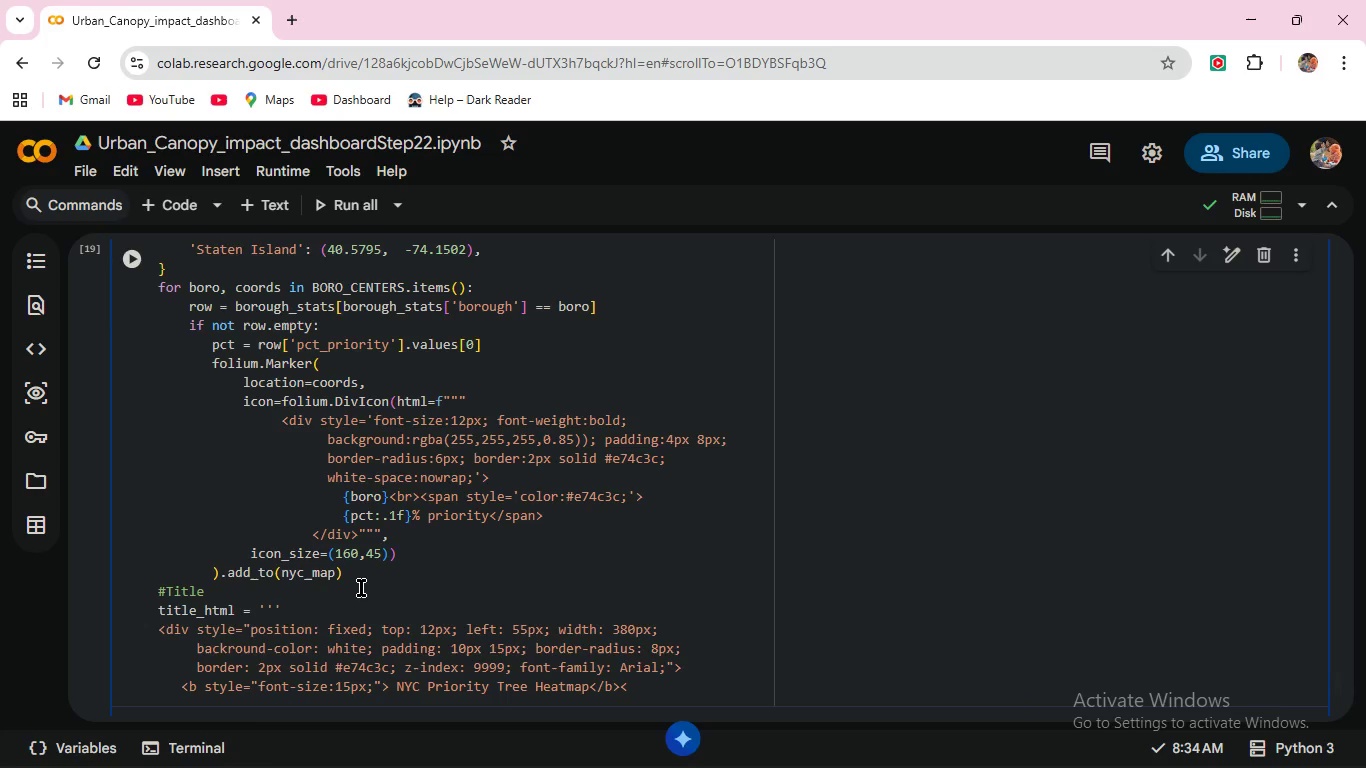 
type(br>)
 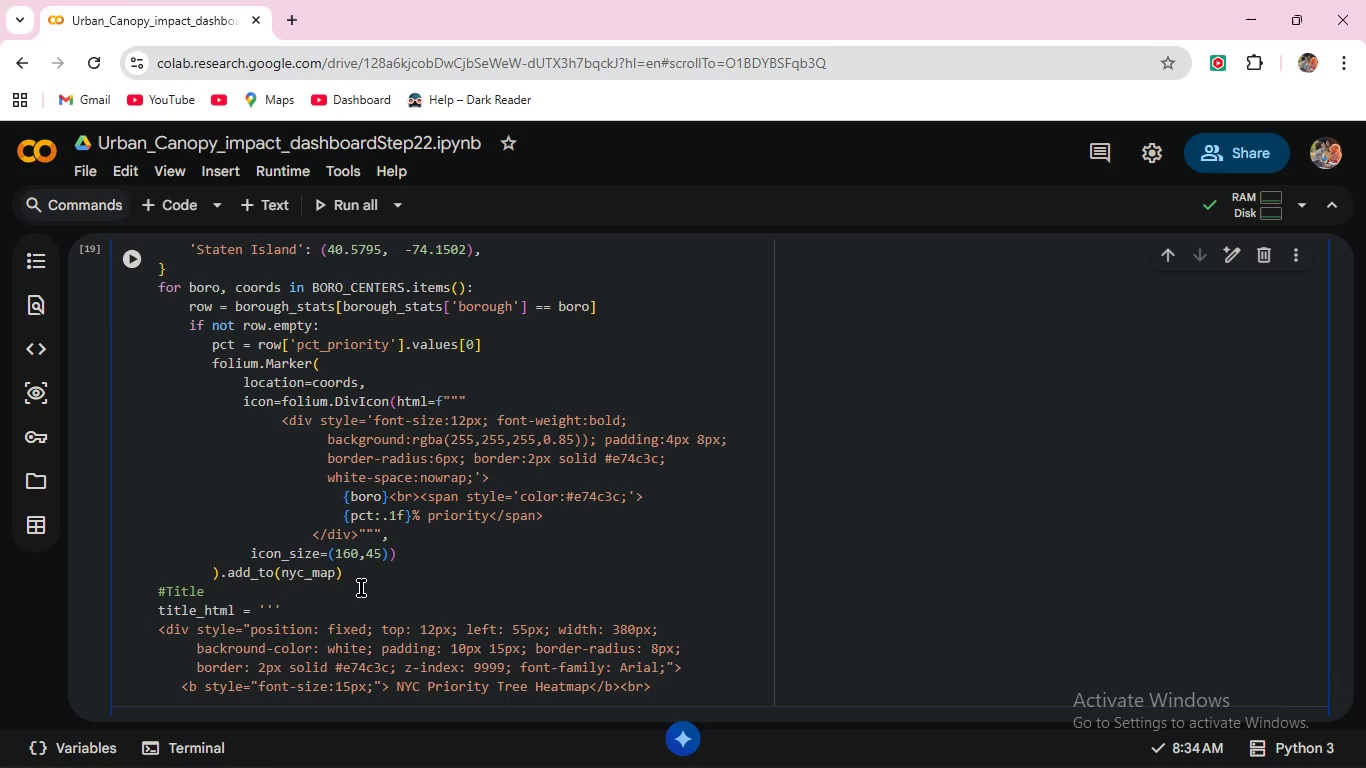 
wait(6.11)
 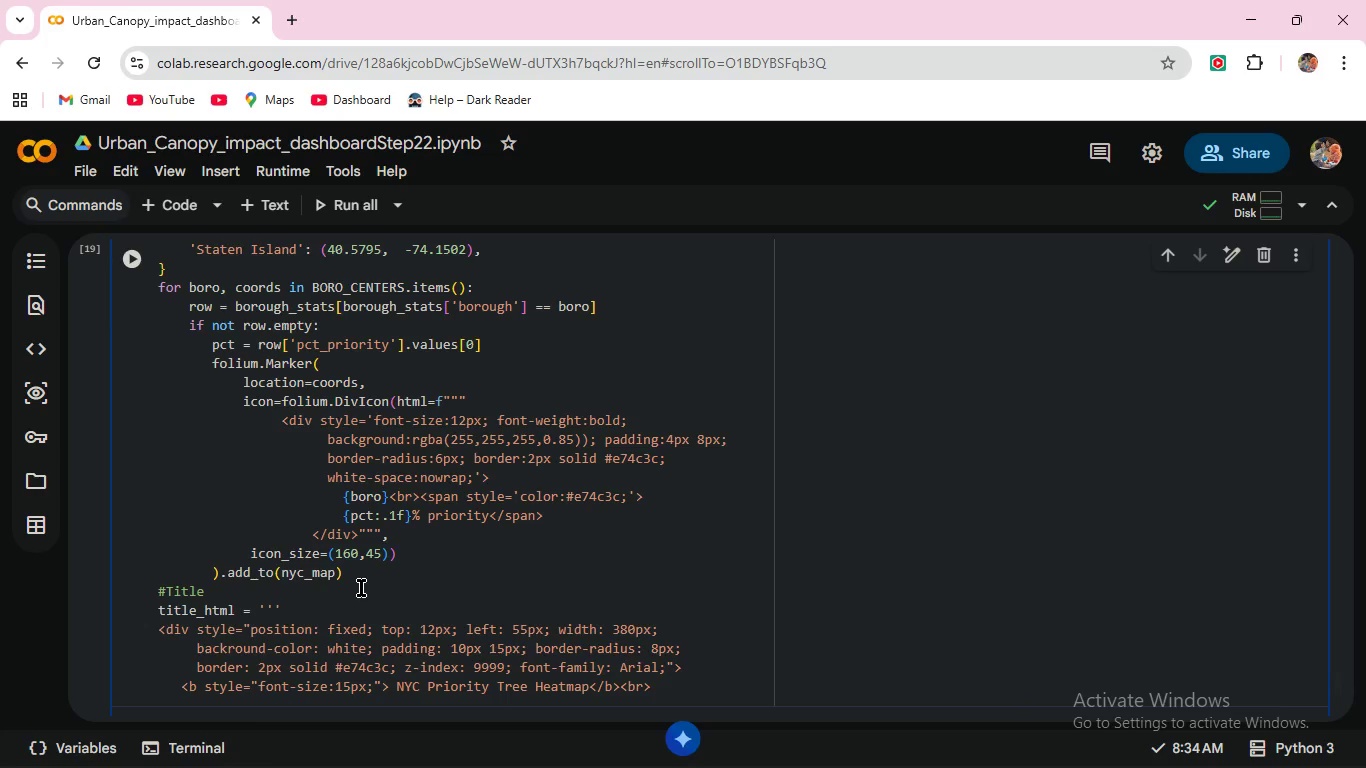 
key(Enter)
 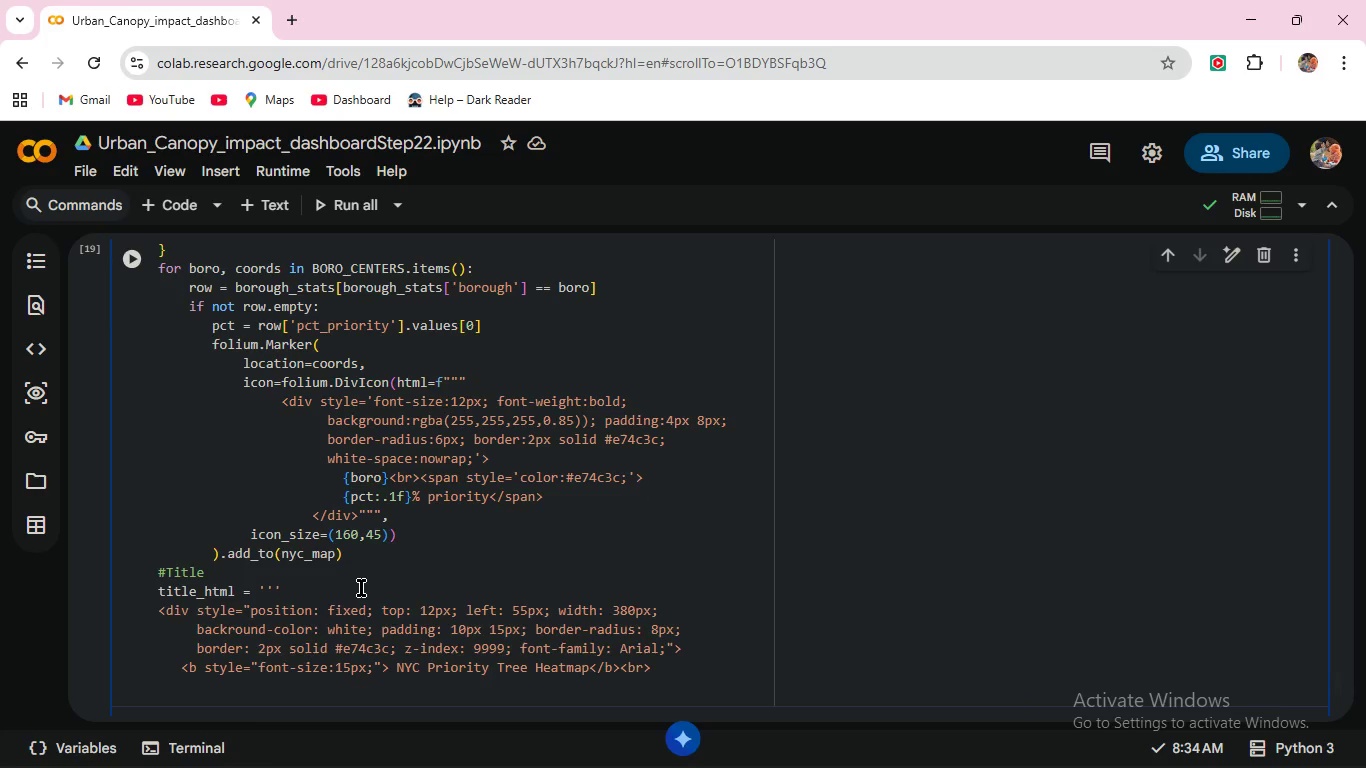 
type(<span style="font-size:12px; color:#)
 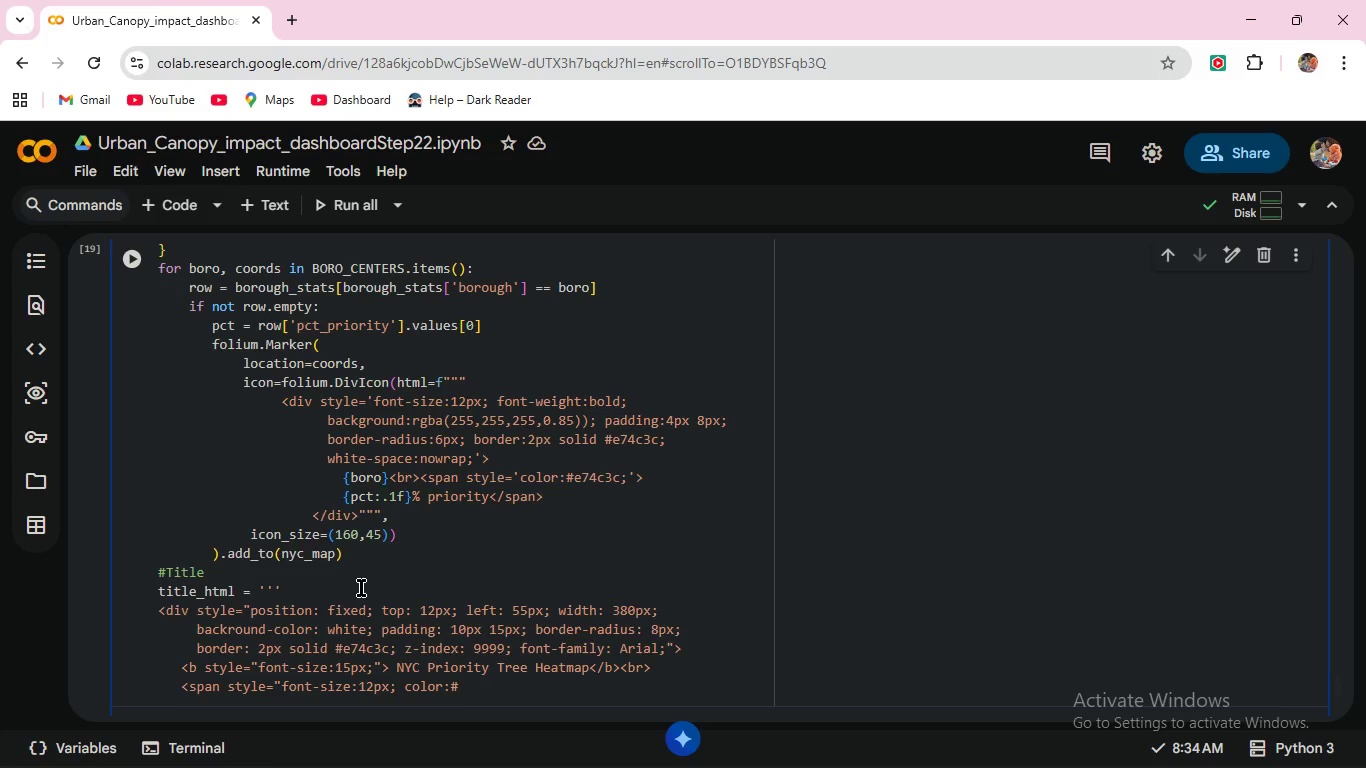 
wait(19.03)
 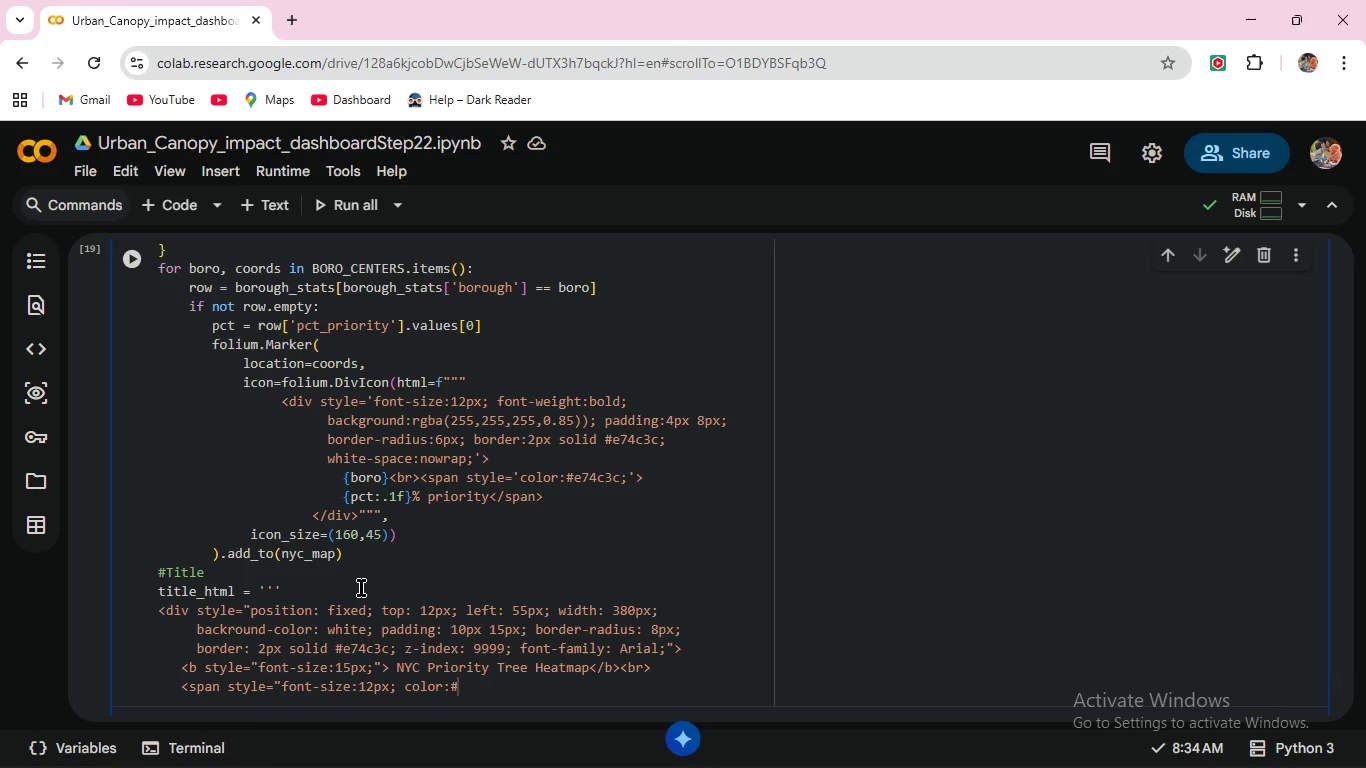 
type(555;">)
 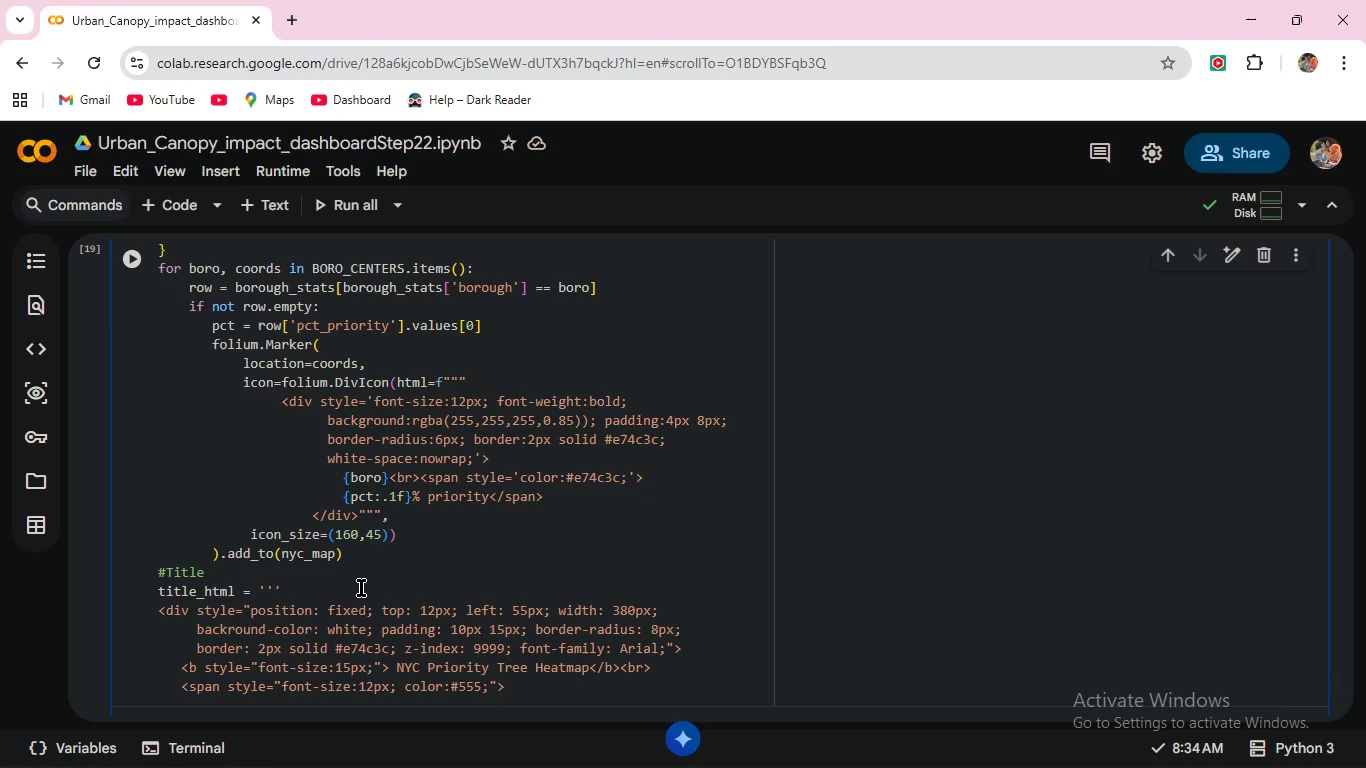 
wait(6.11)
 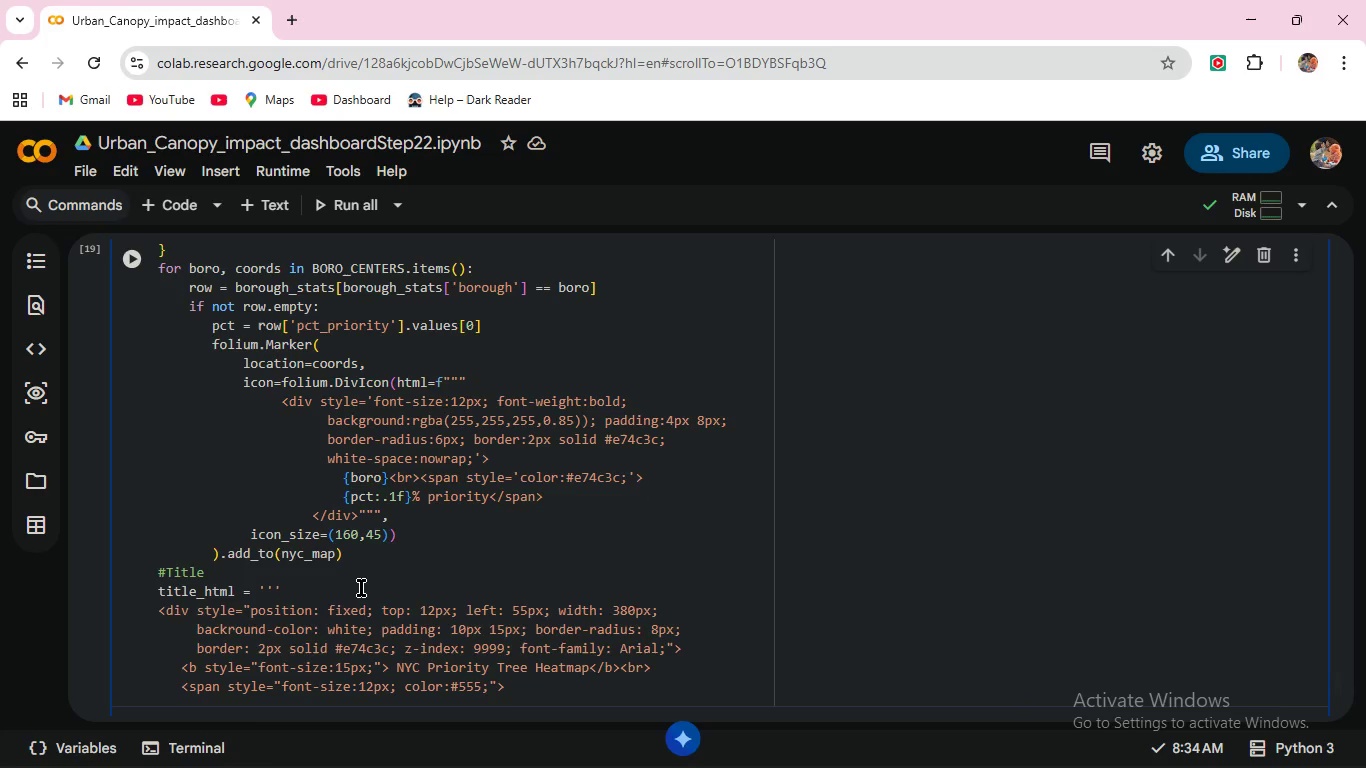 
key(Enter)
 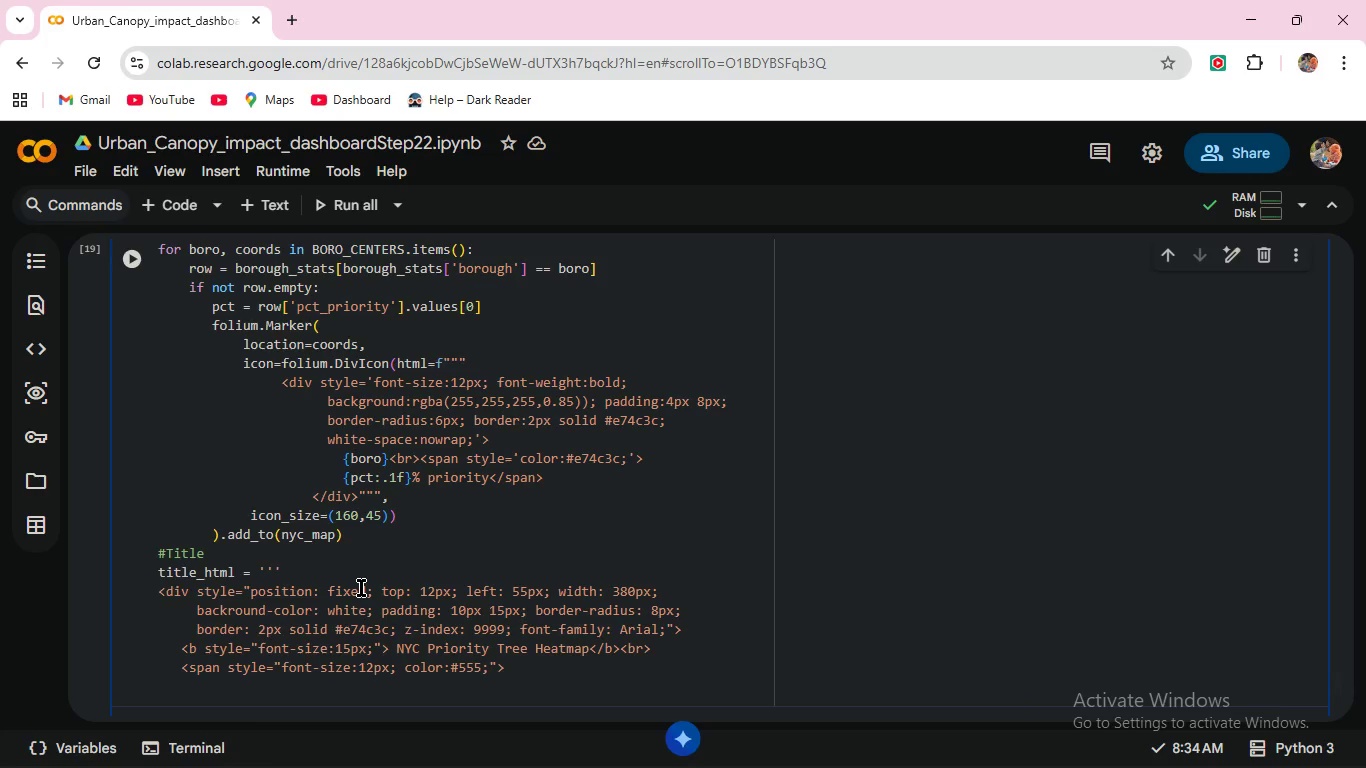 
type(Red)
 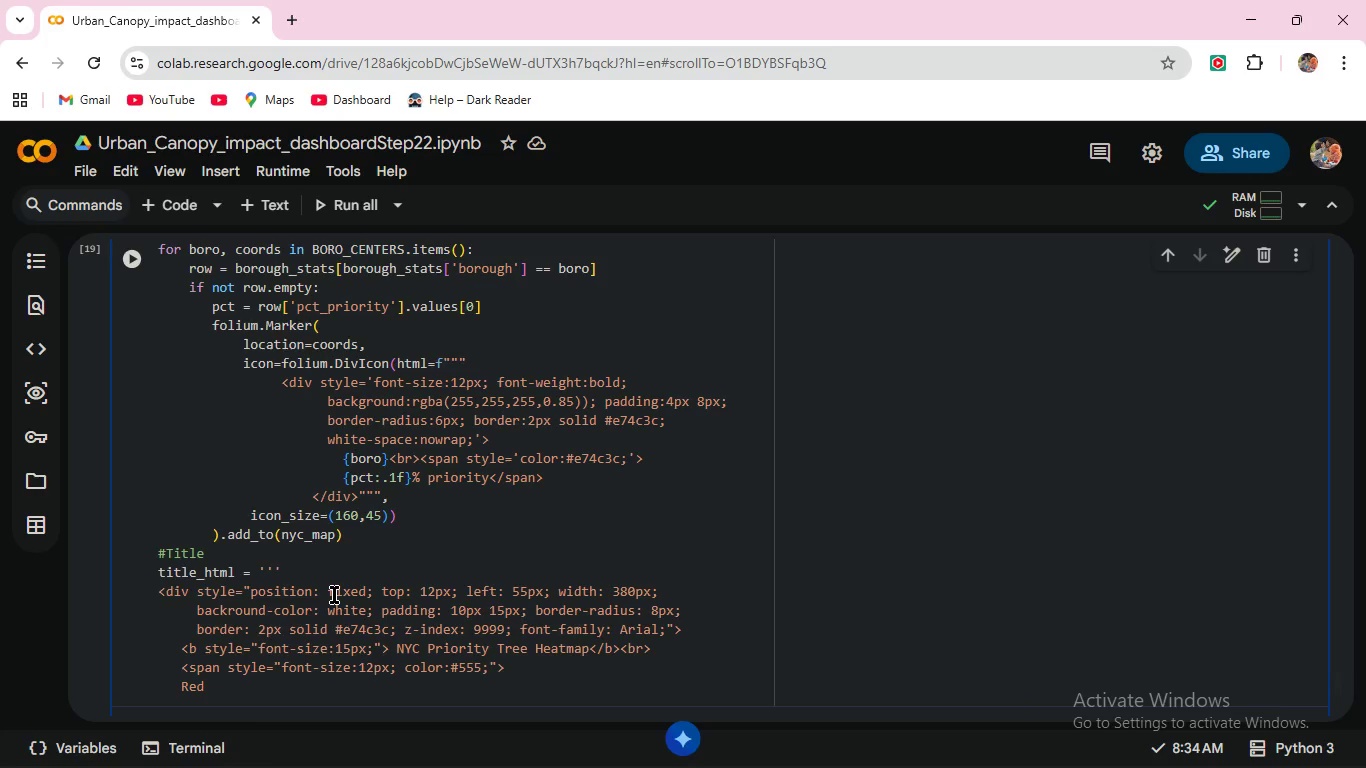 
key(Equal)
 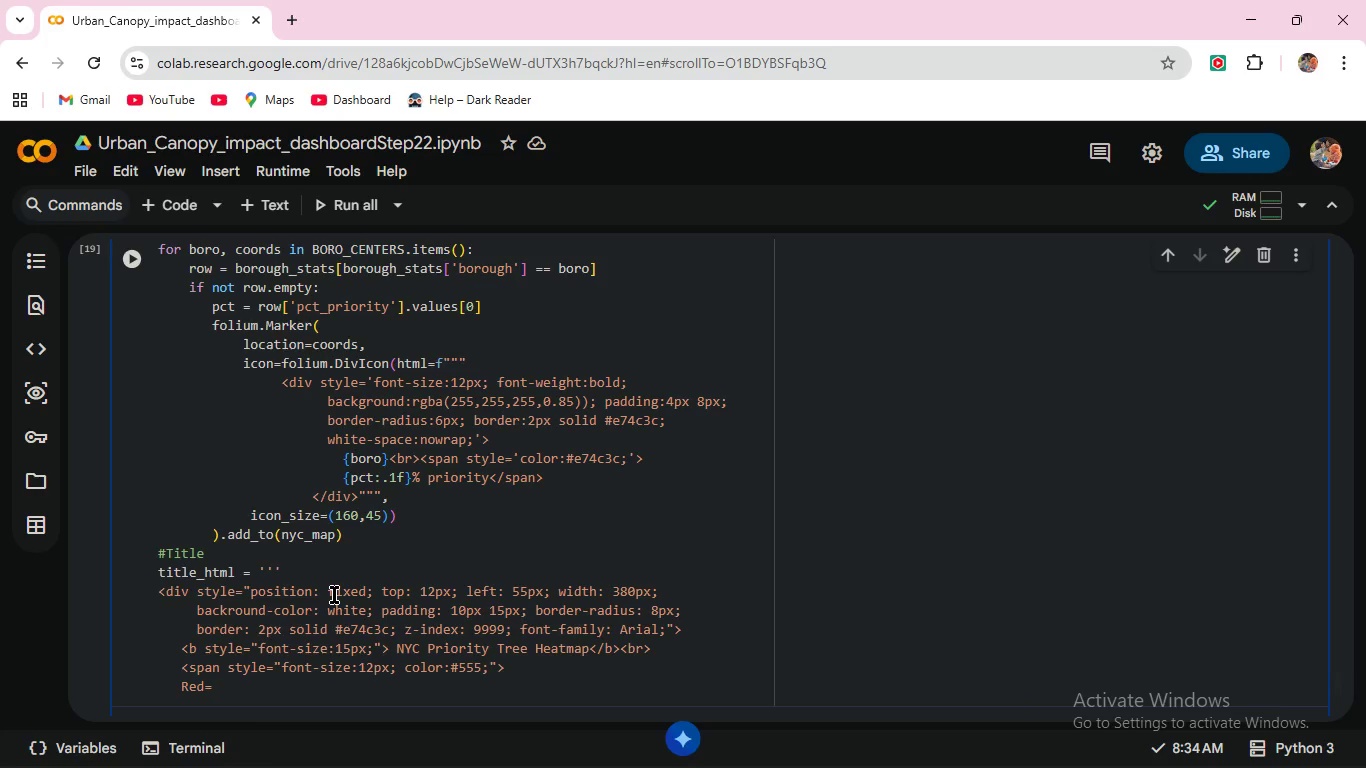 
key(Space)
 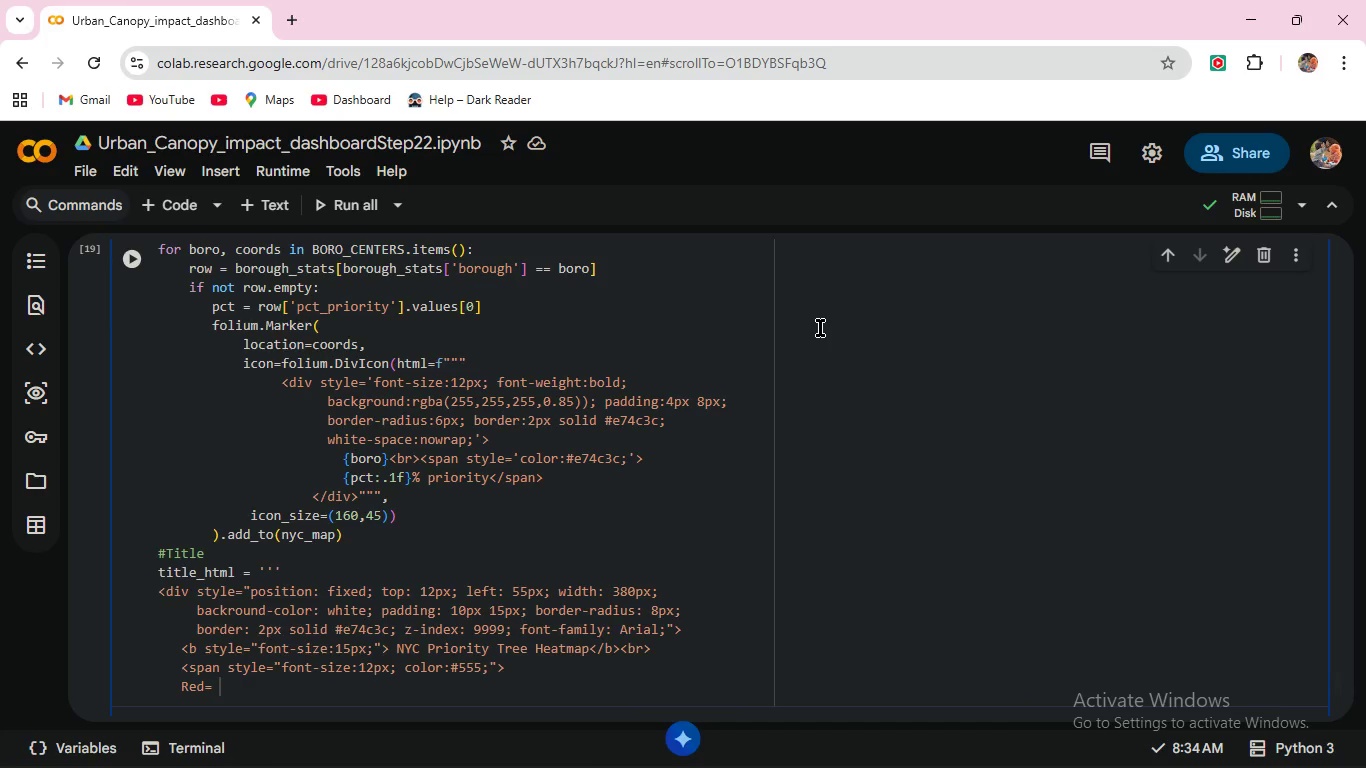 
type(High density)
 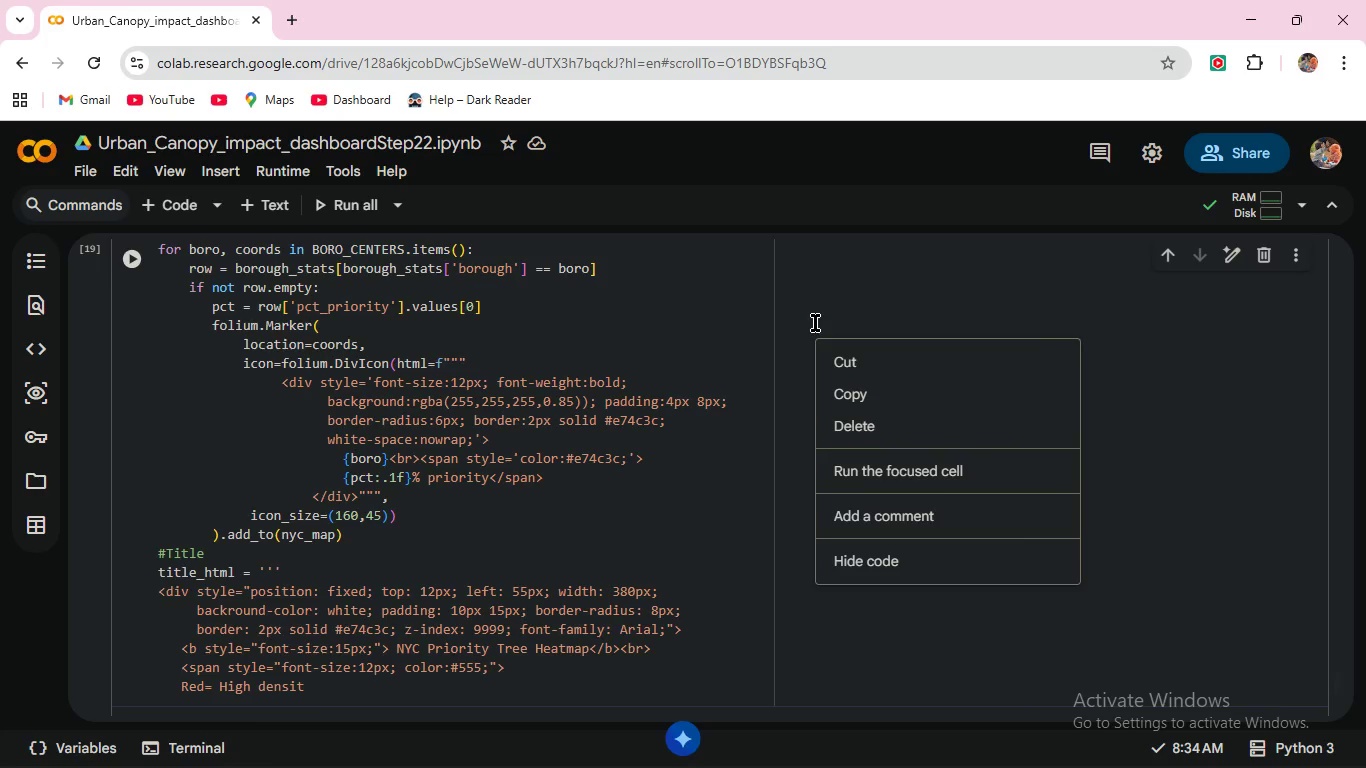 
wait(6.35)
 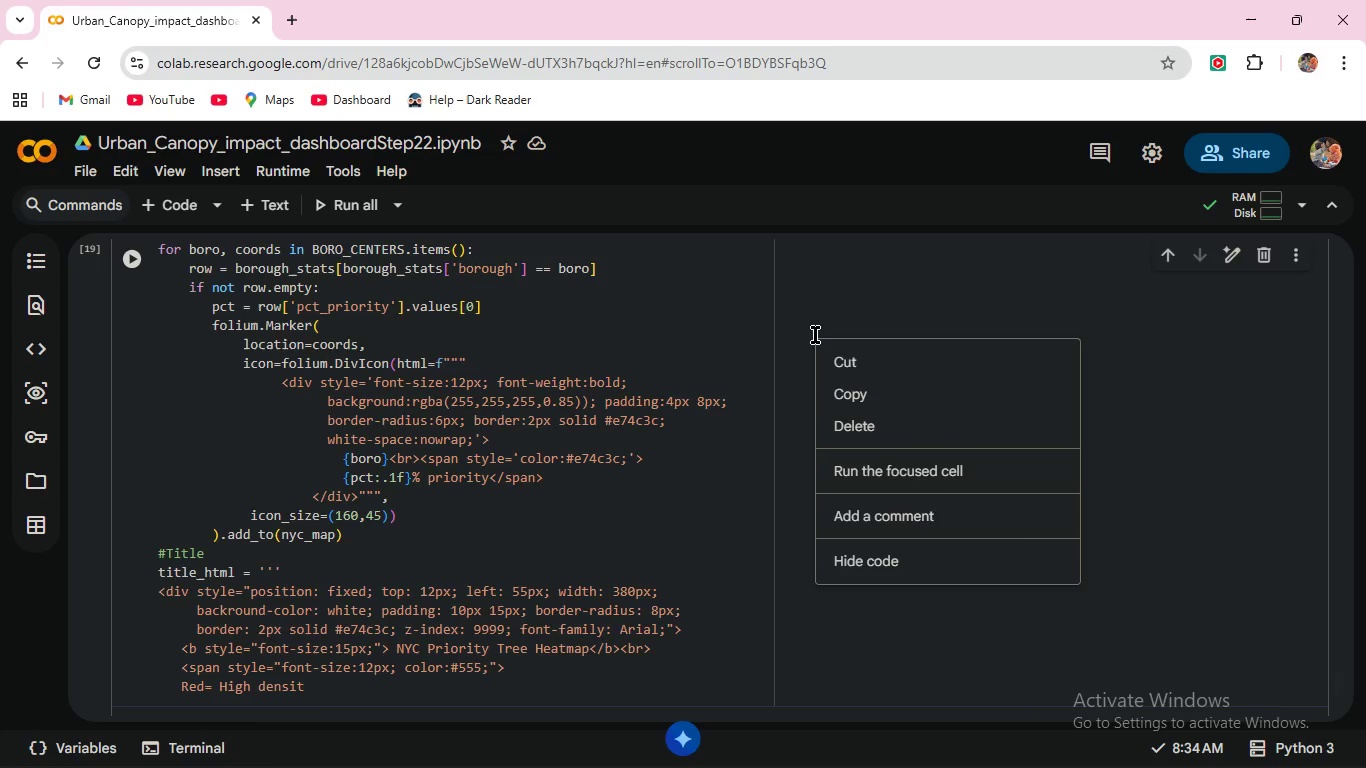 
mouse_move([-14, 806])
 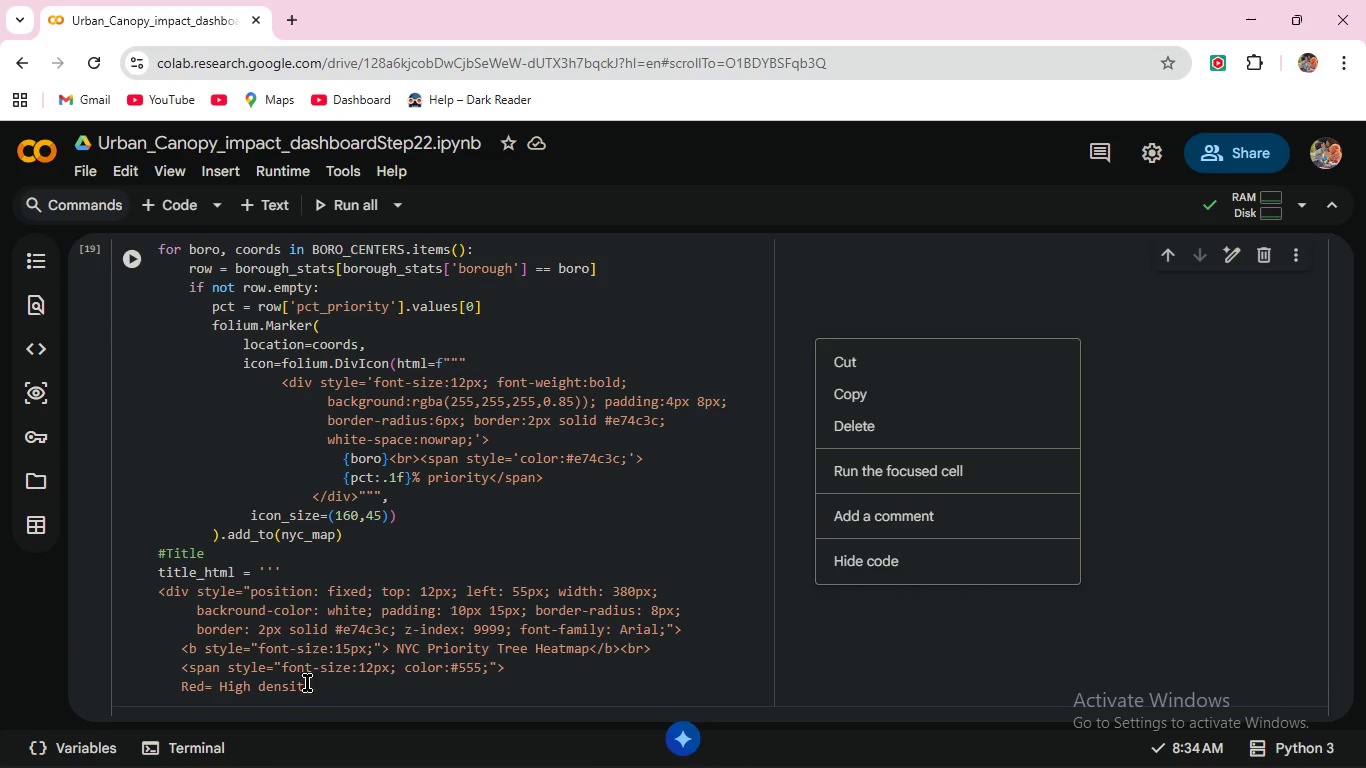 
left_click([303, 690])
 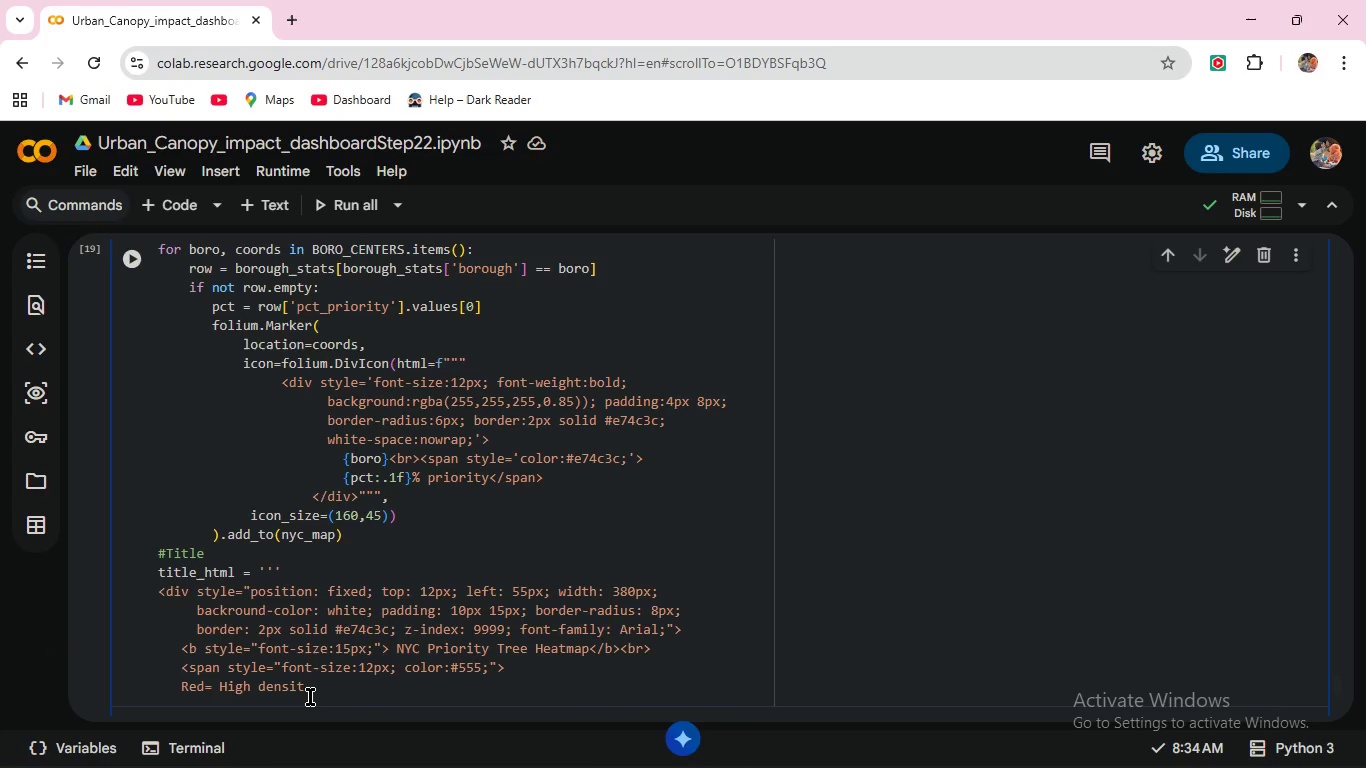 
type(y of Poor/Dead)
 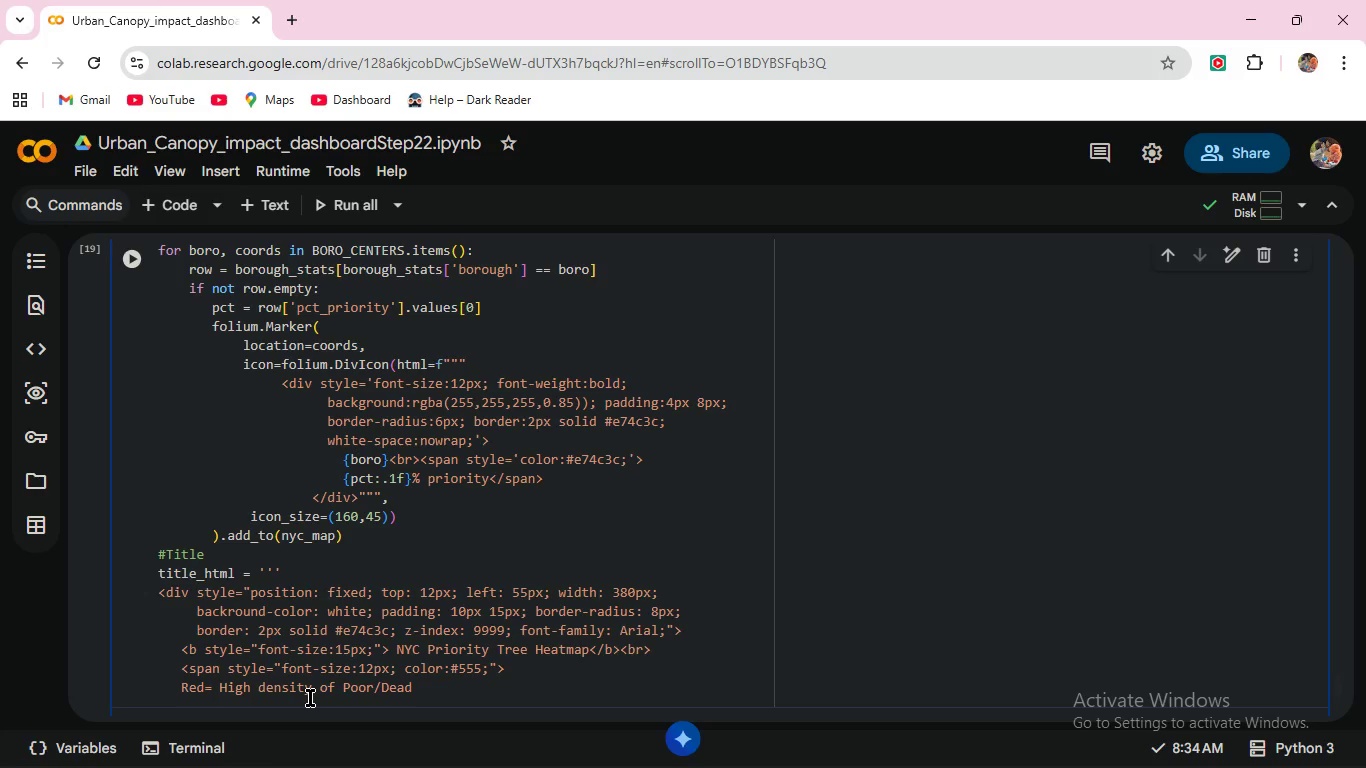 
scroll: coordinate [310, 697], scroll_direction: up, amount: 2.0
 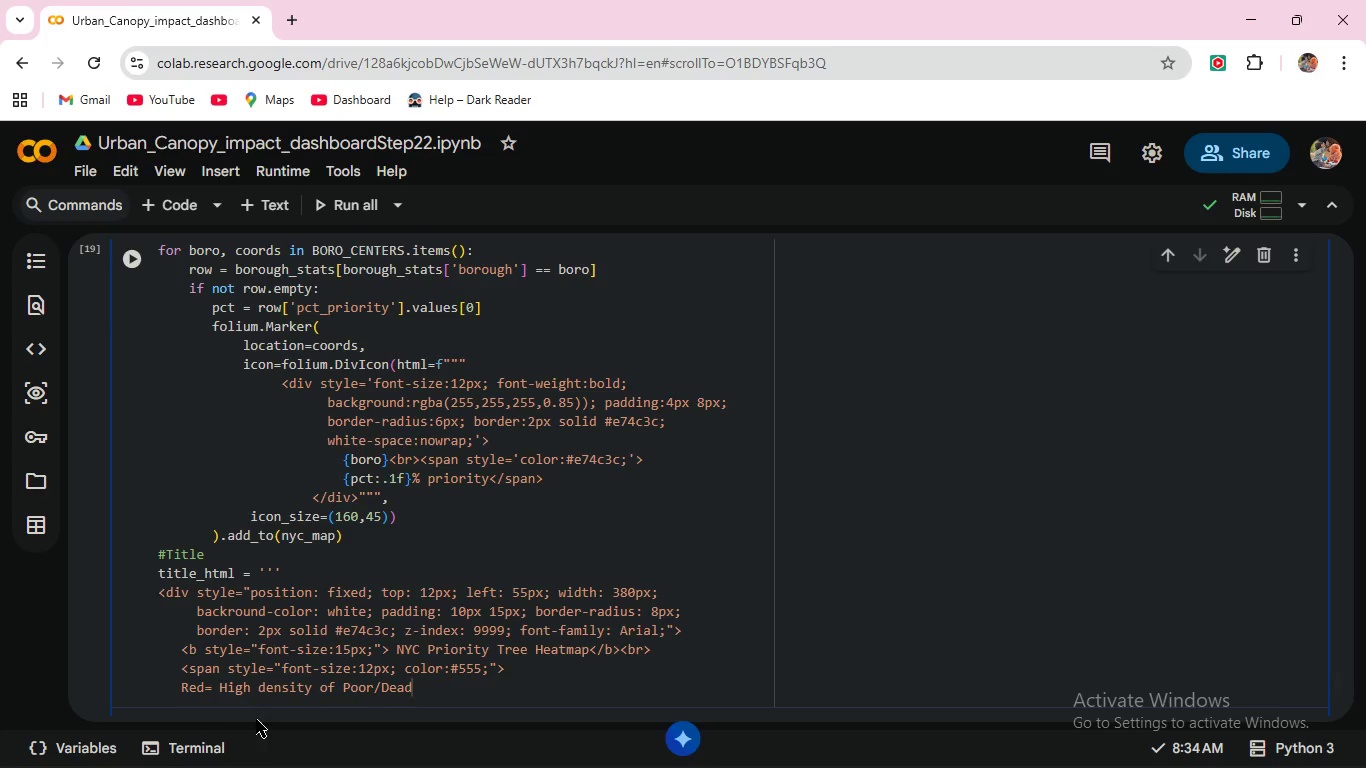 
scroll: coordinate [415, 669], scroll_direction: down, amount: 2.0
 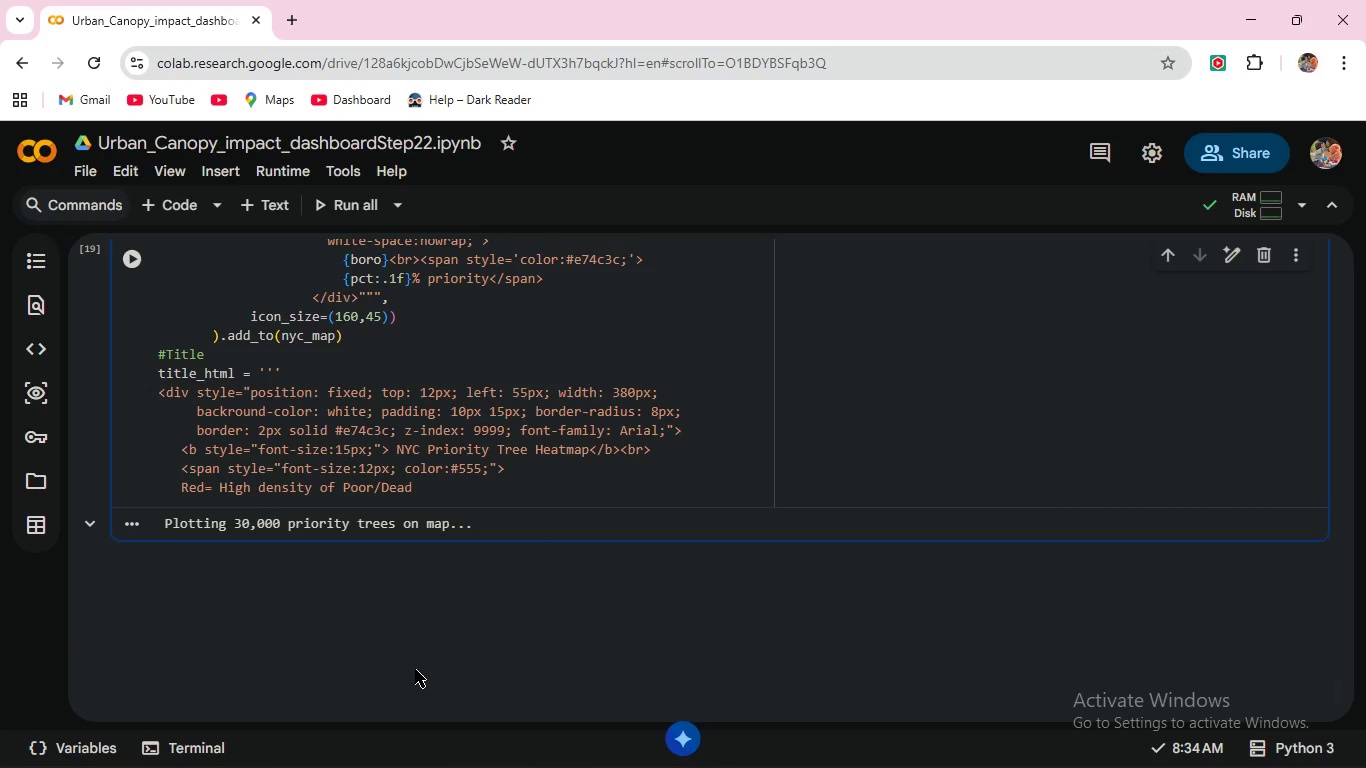 
left_click_drag(start_coordinate=[415, 669], to_coordinate=[560, 767])
 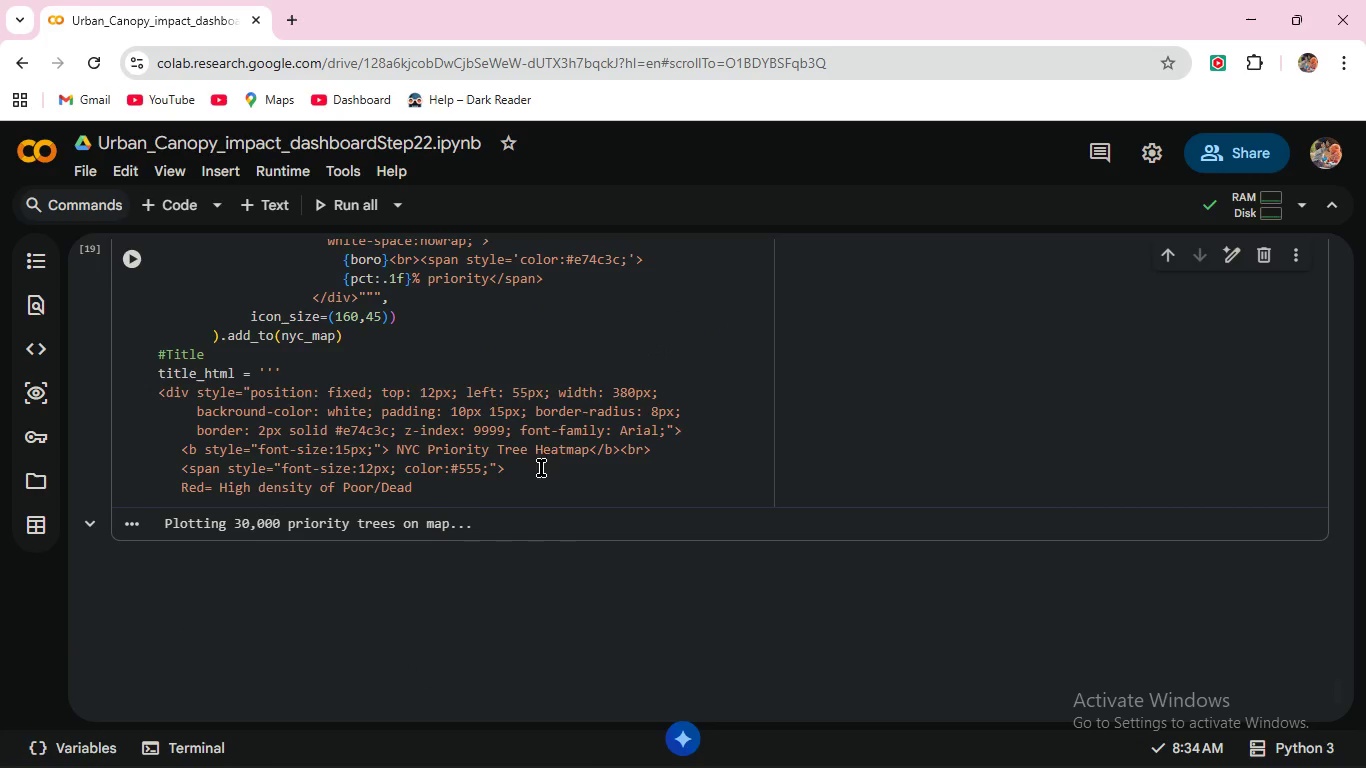 
left_click([430, 490])
 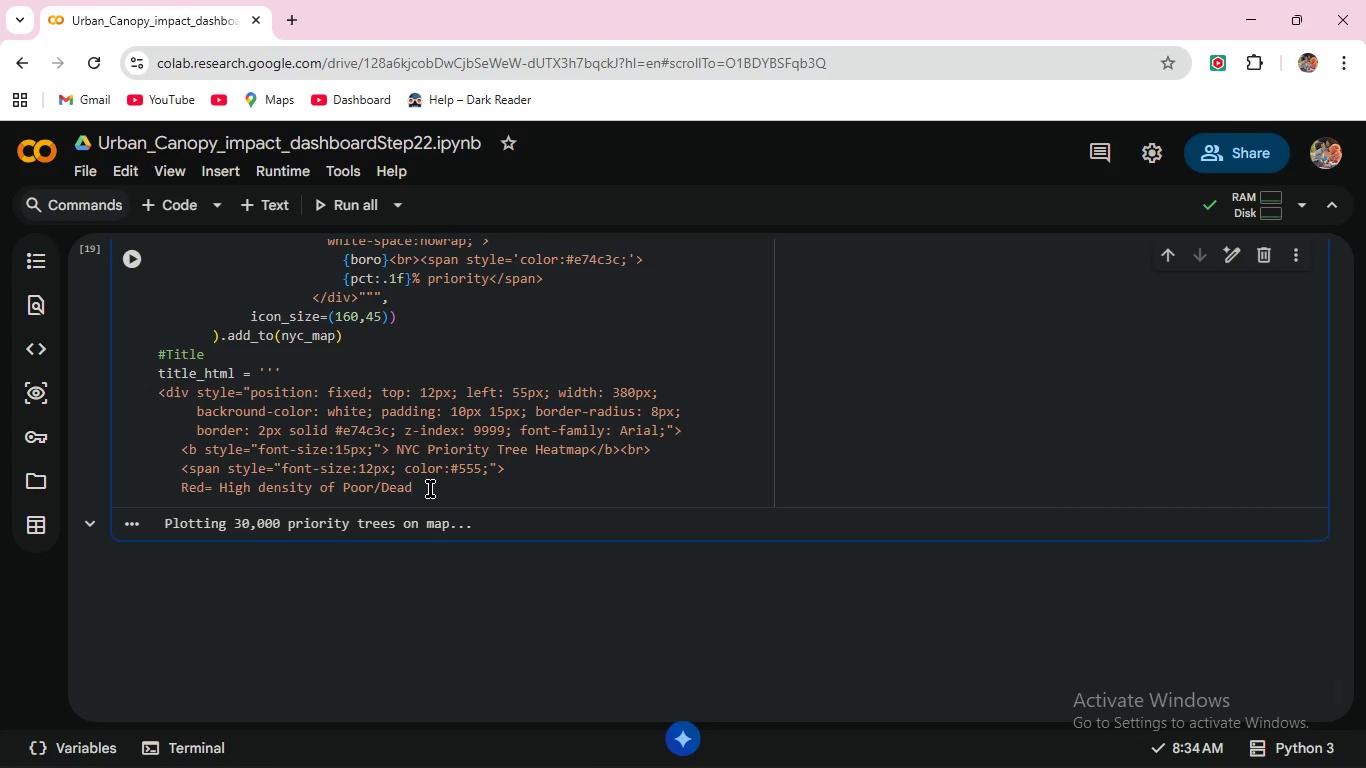 
type( trees)
 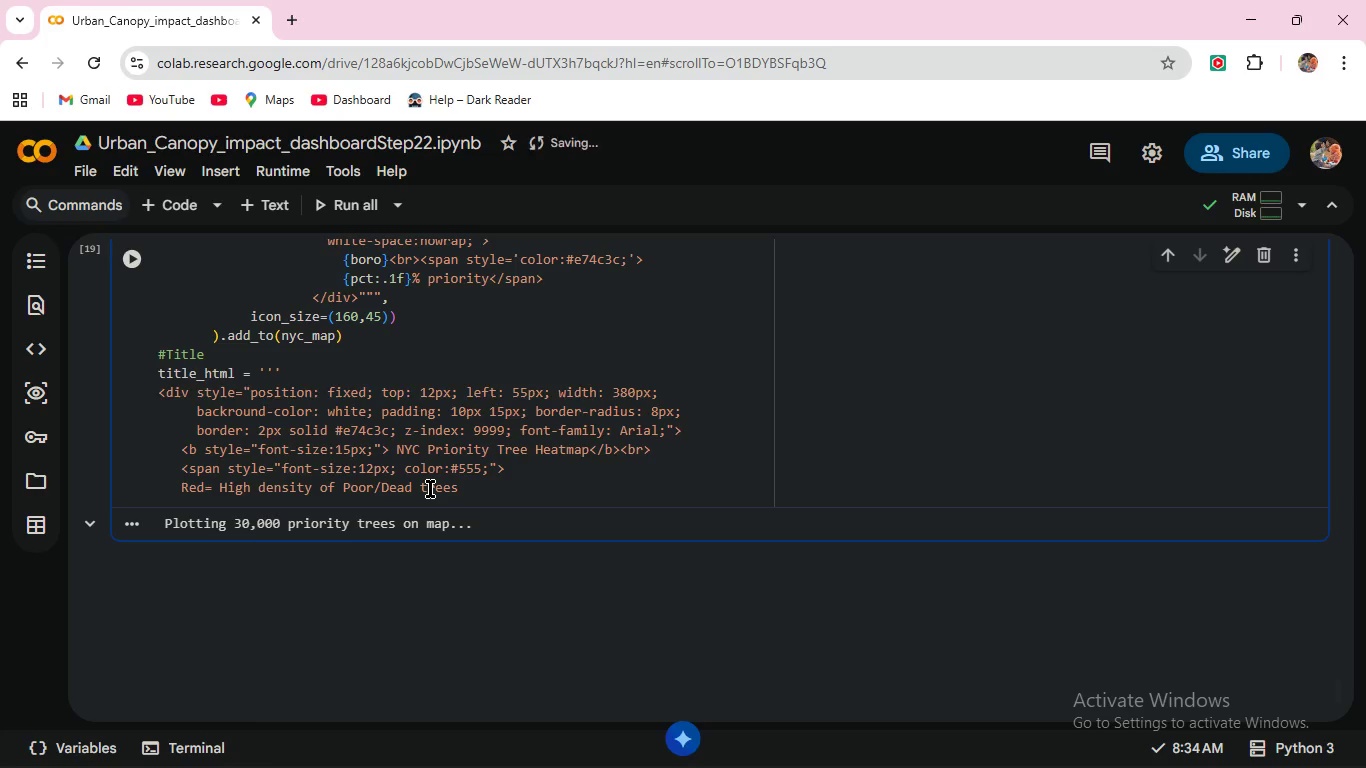 
wait(5.38)
 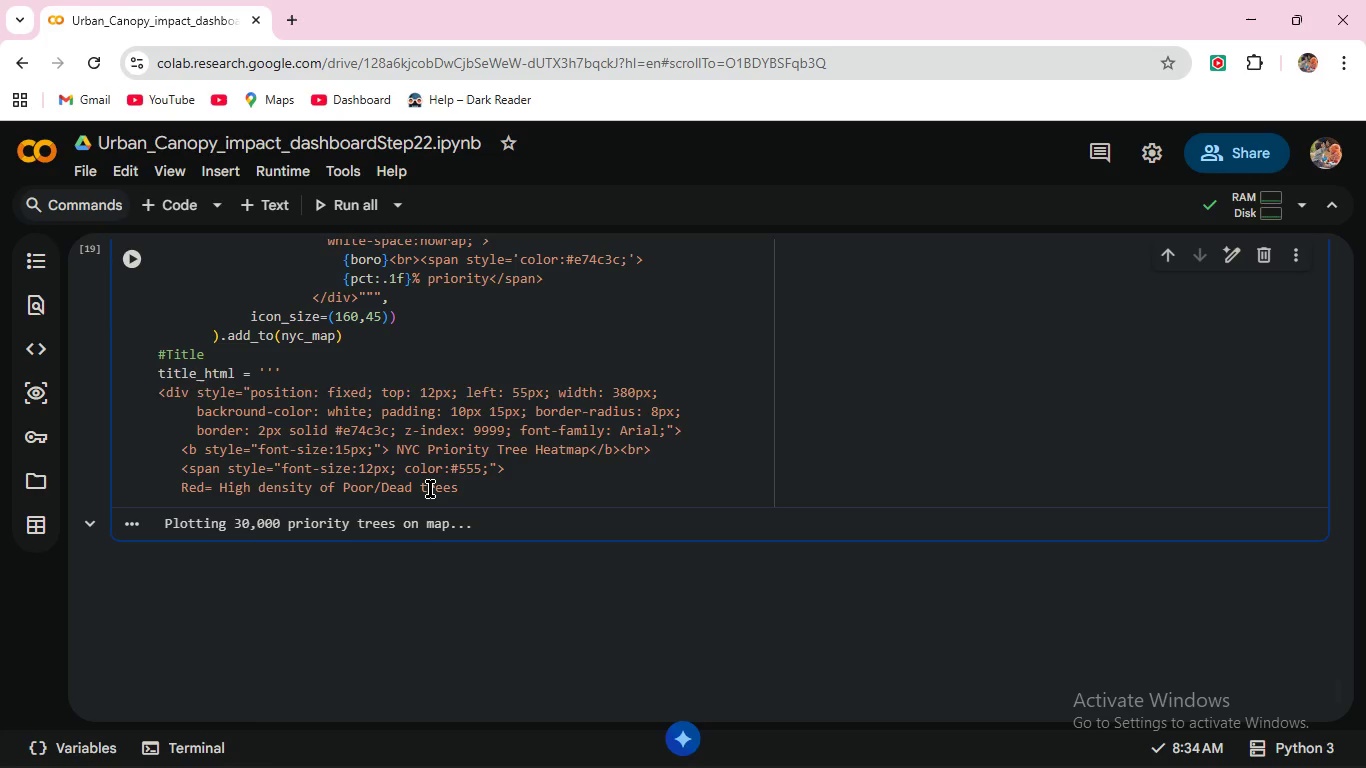 
type(</span>)
 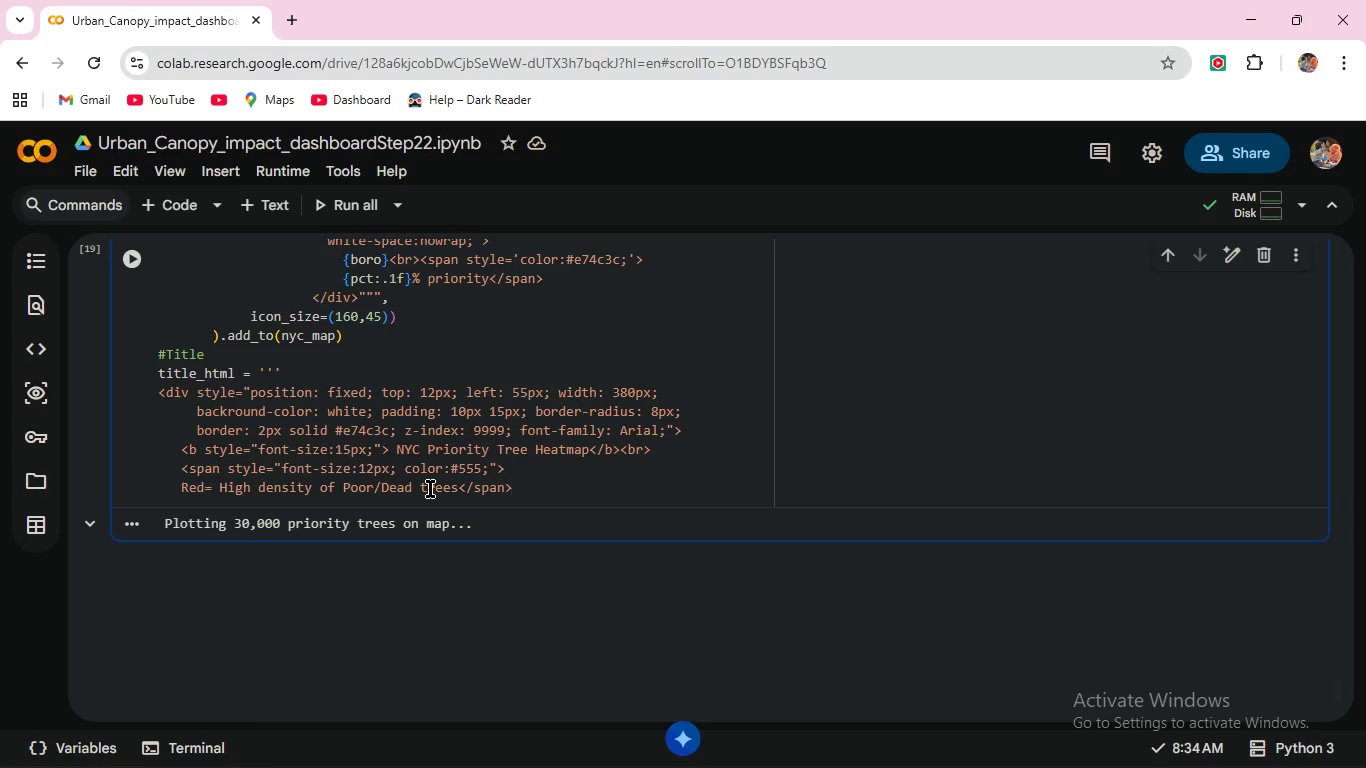 
key(Enter)
 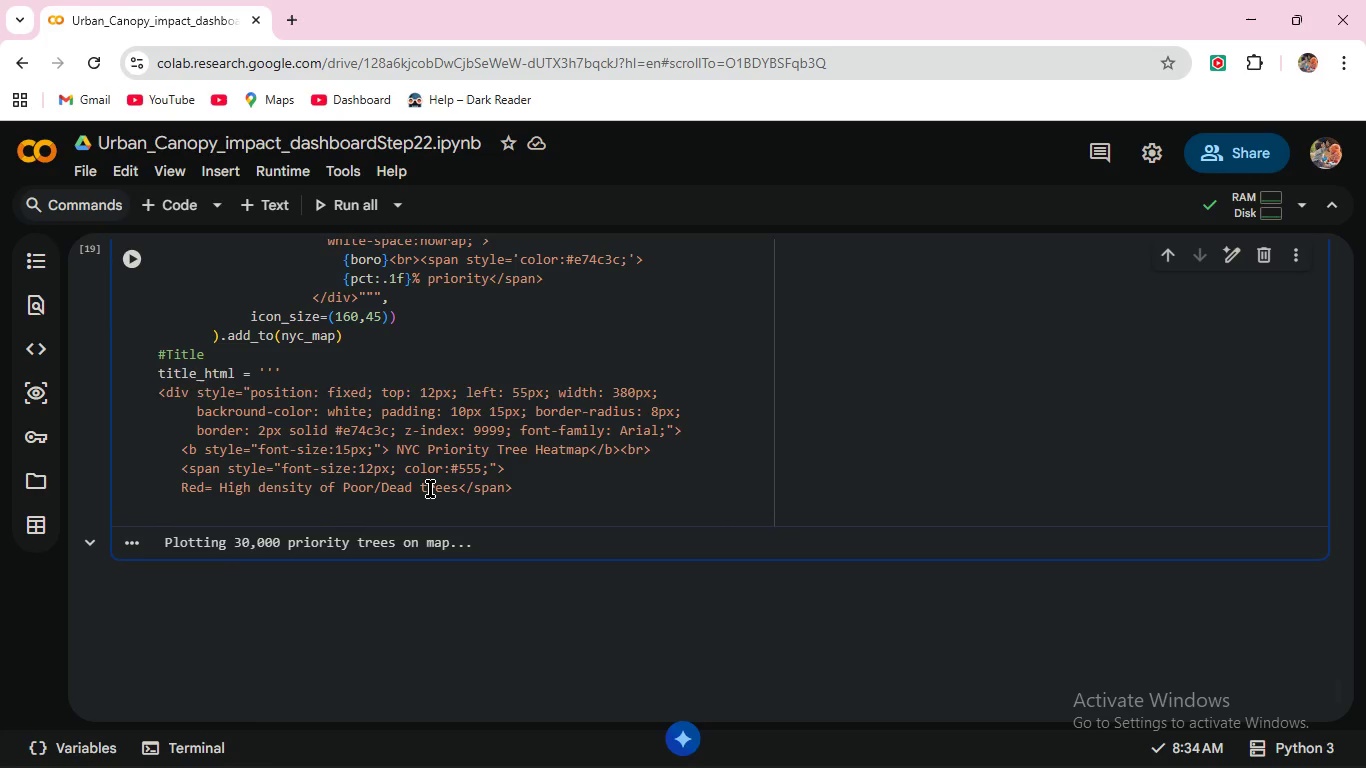 
key(Backspace)
key(Backspace)
type(</div>)
 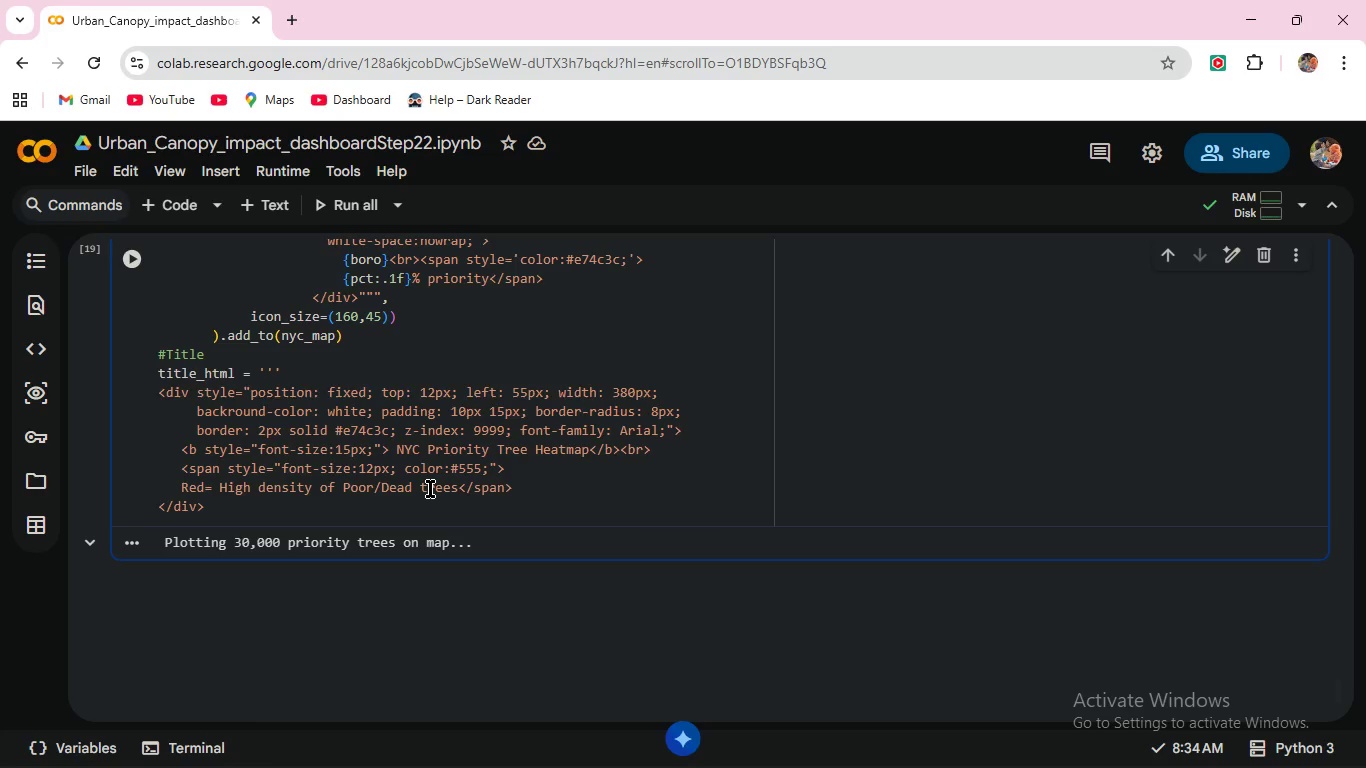 
key(Quote)
 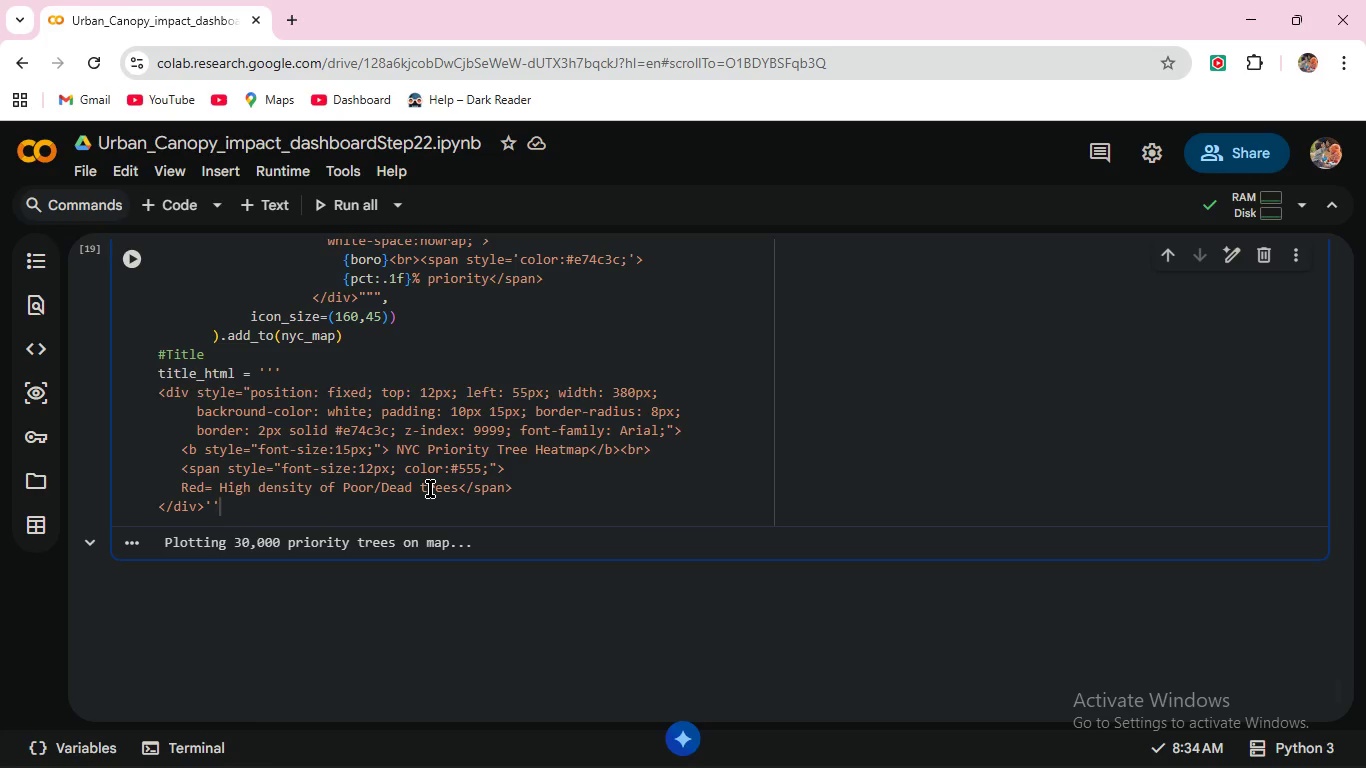 
key(Quote)
 